 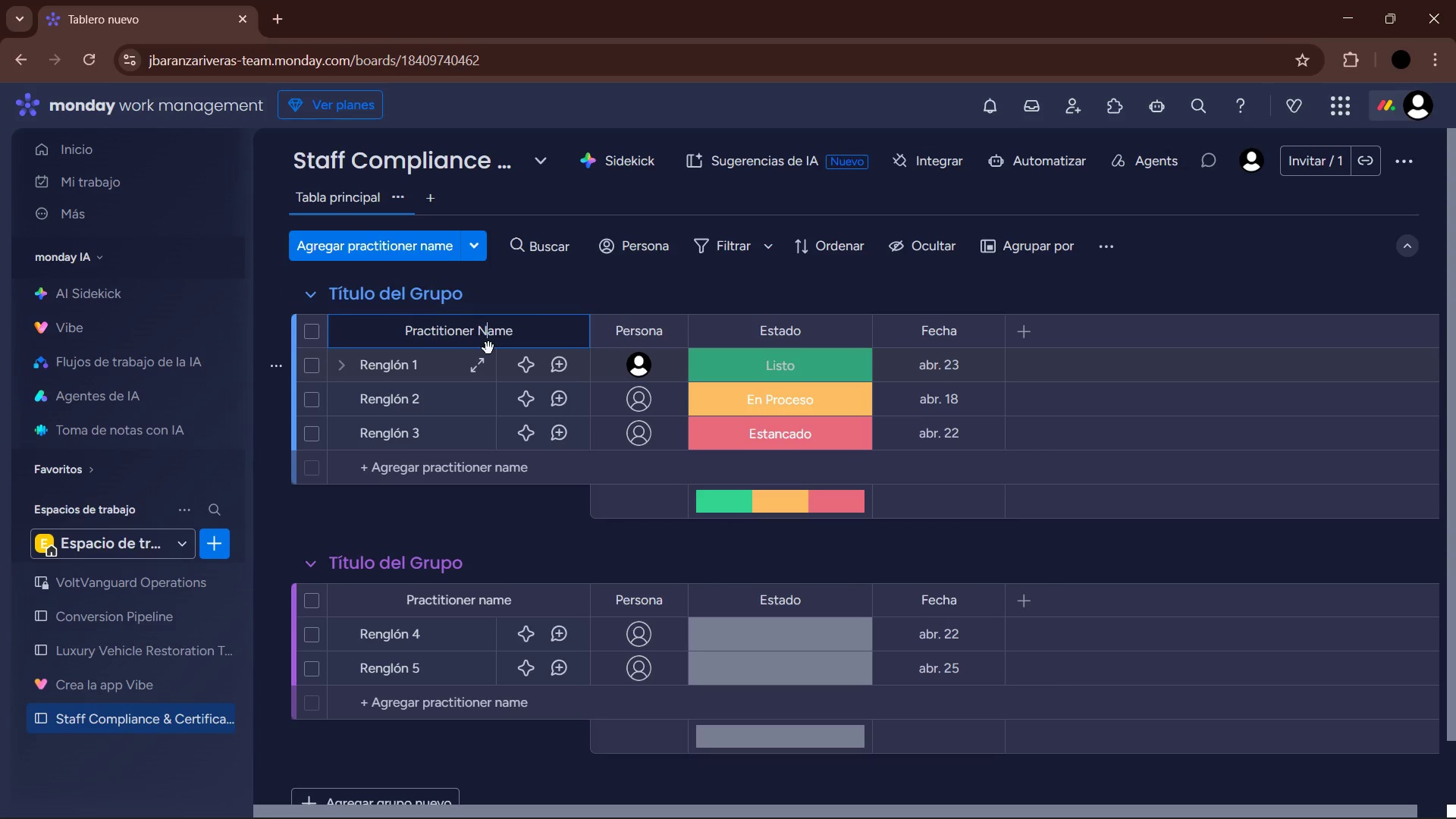 
key(CapsLock)
 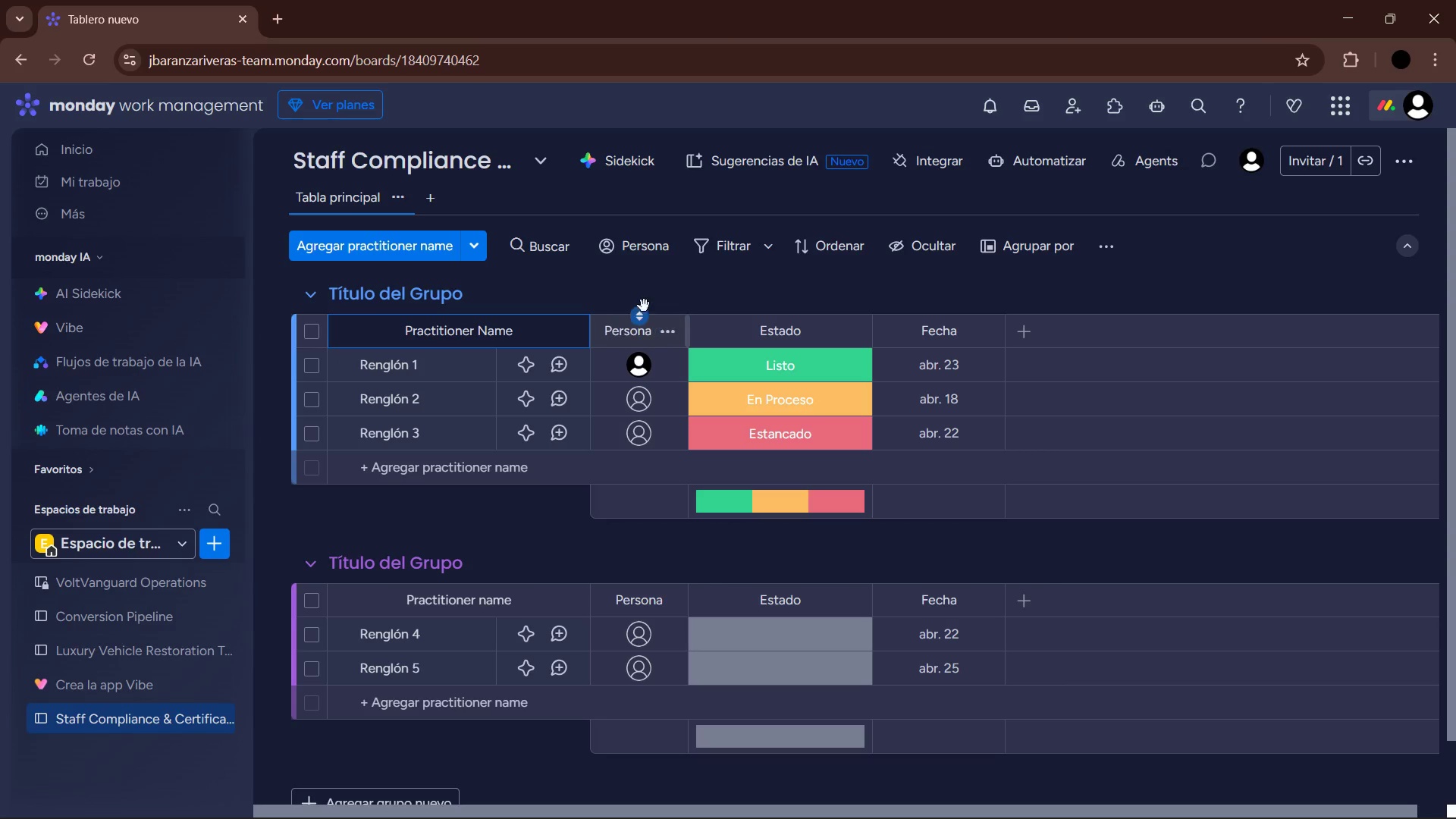 
left_click([684, 288])
 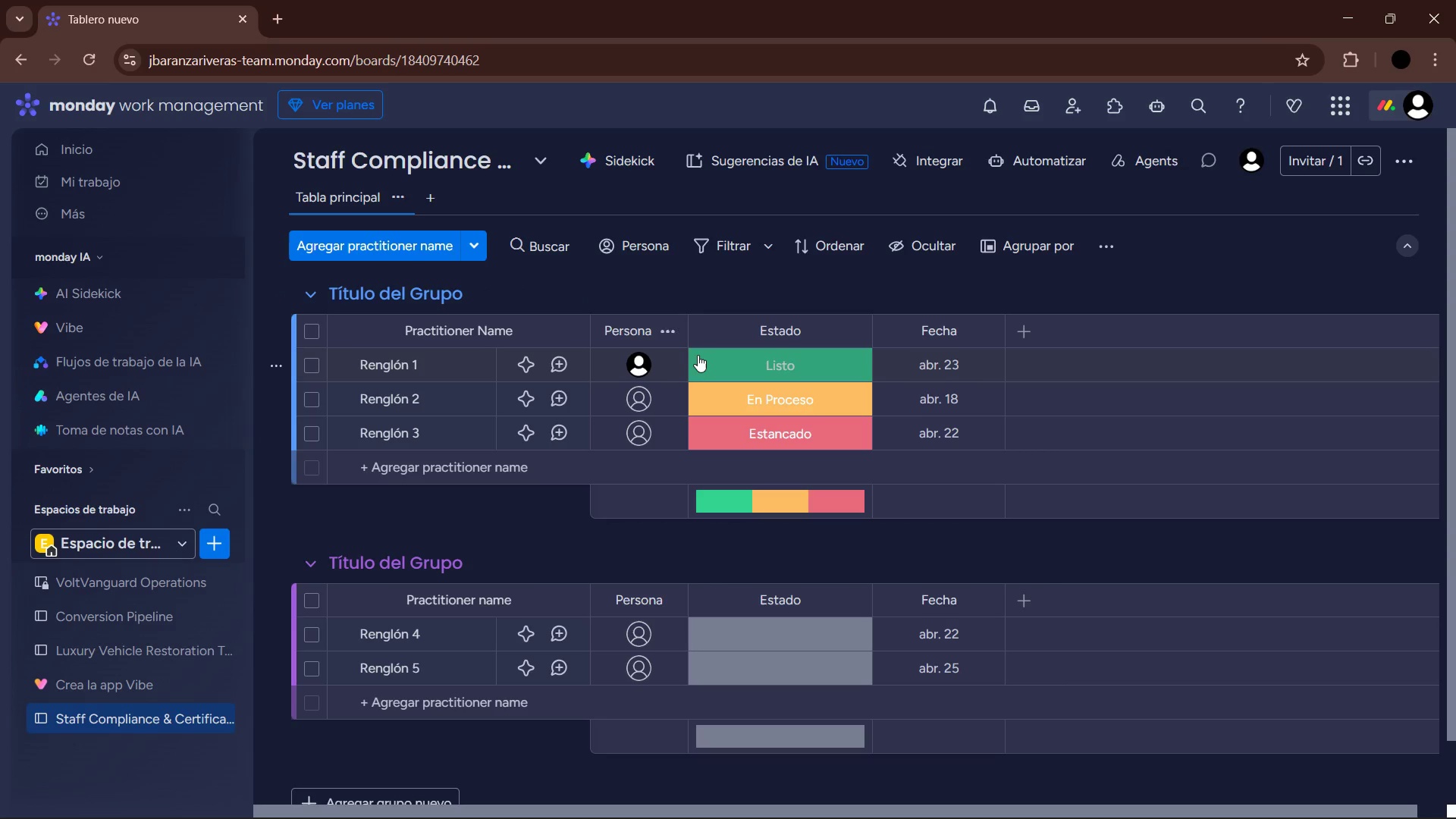 
left_click([677, 334])
 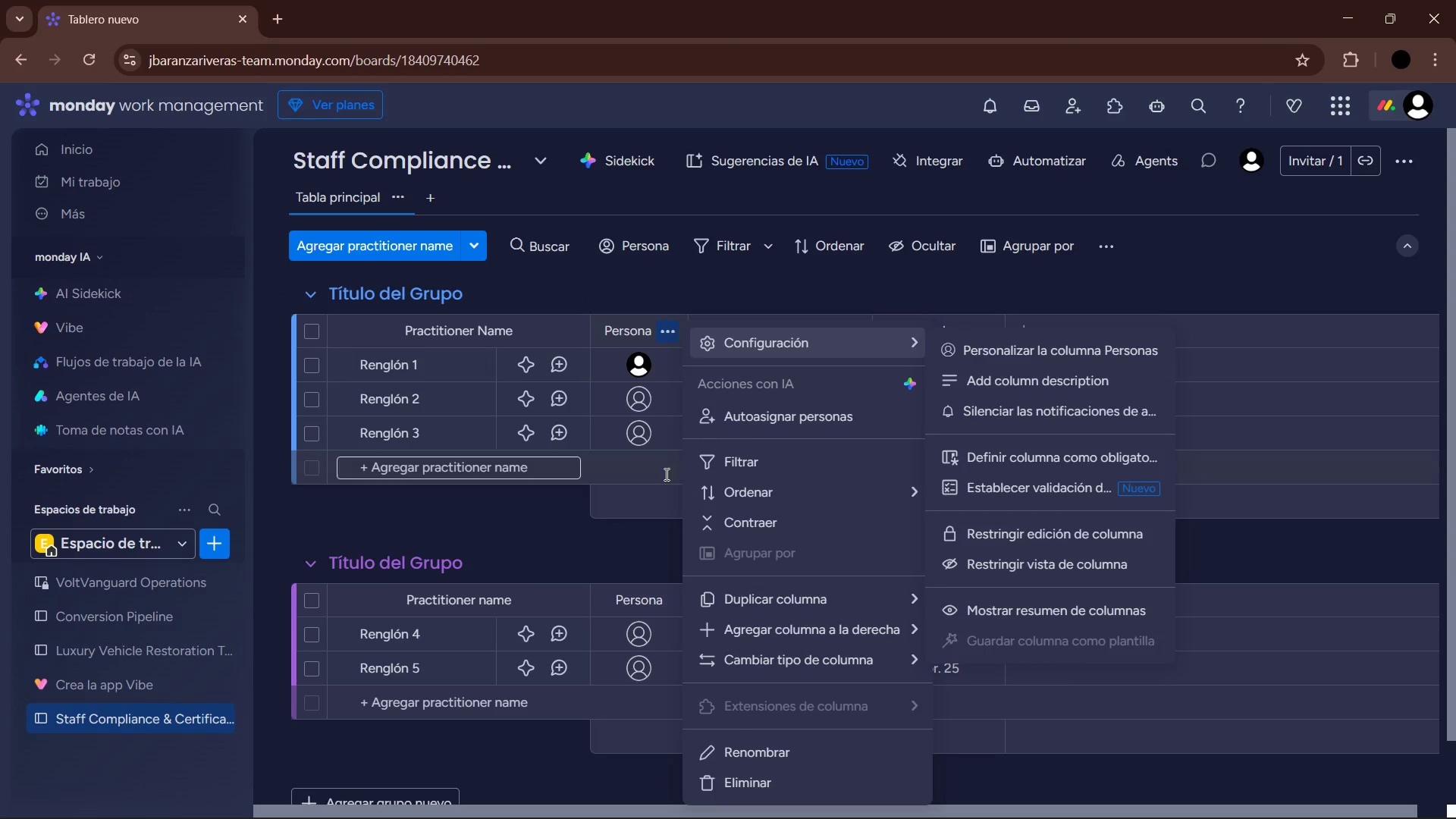 
left_click([756, 777])
 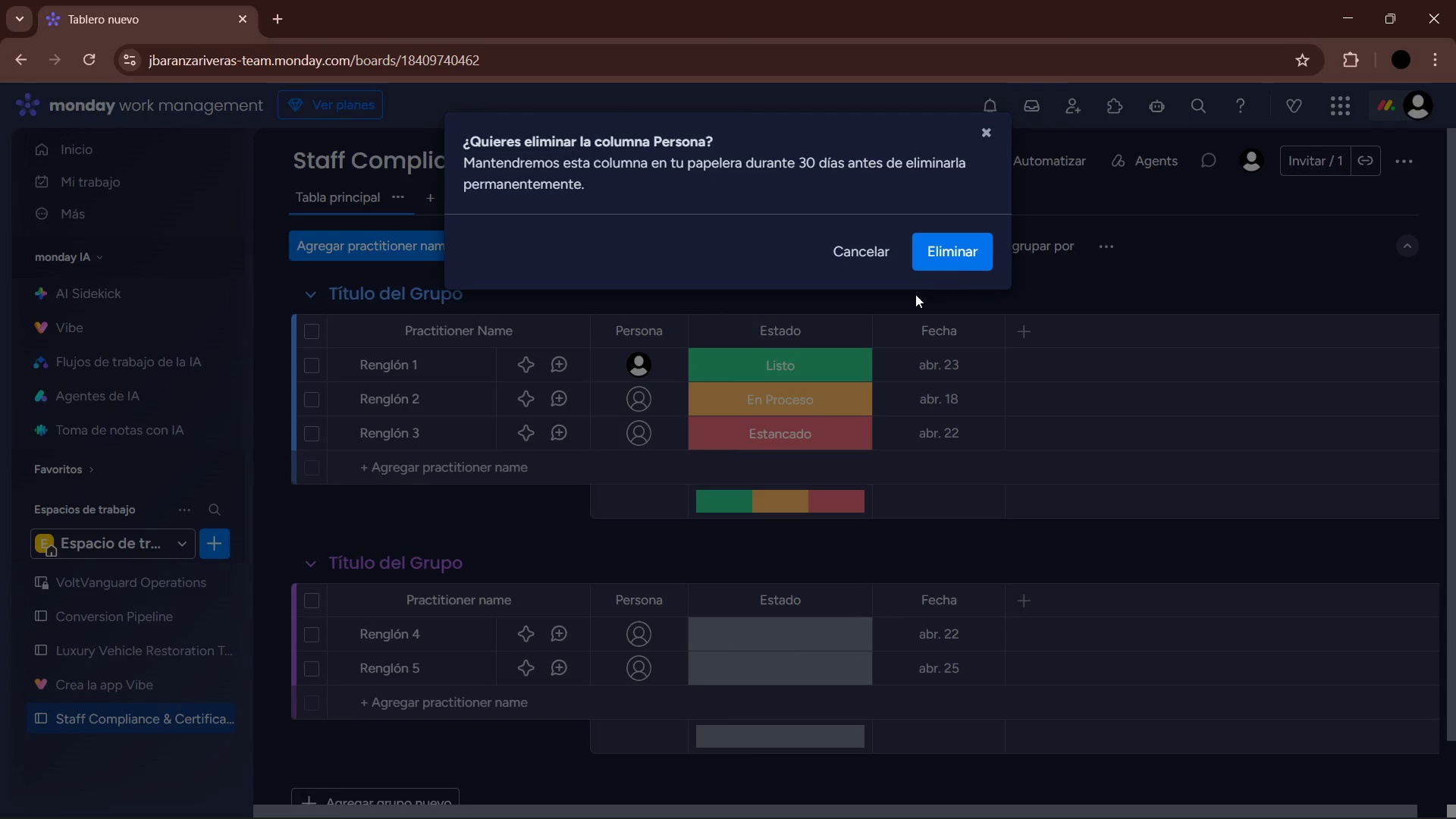 
left_click([949, 267])
 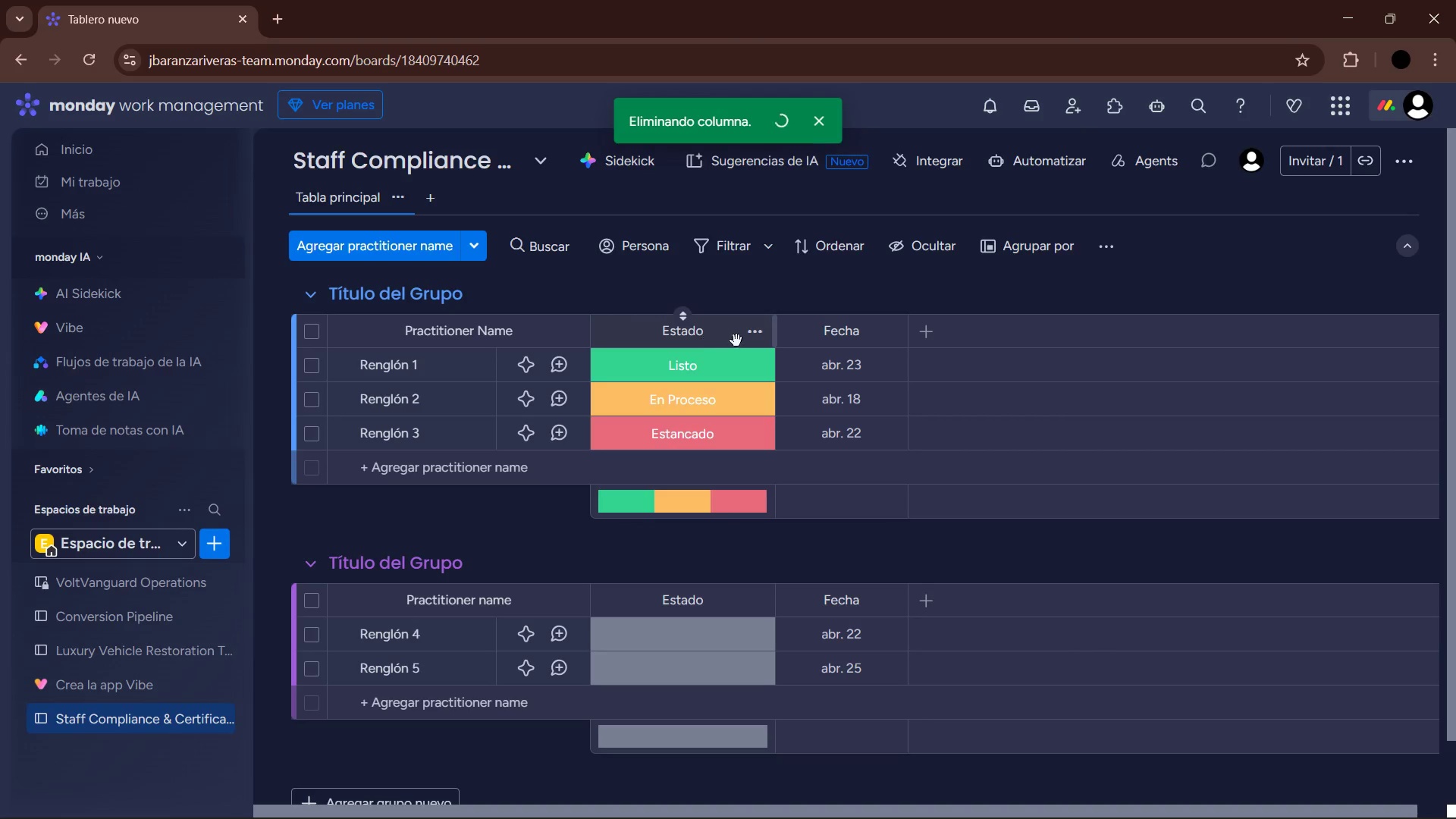 
left_click([748, 342])
 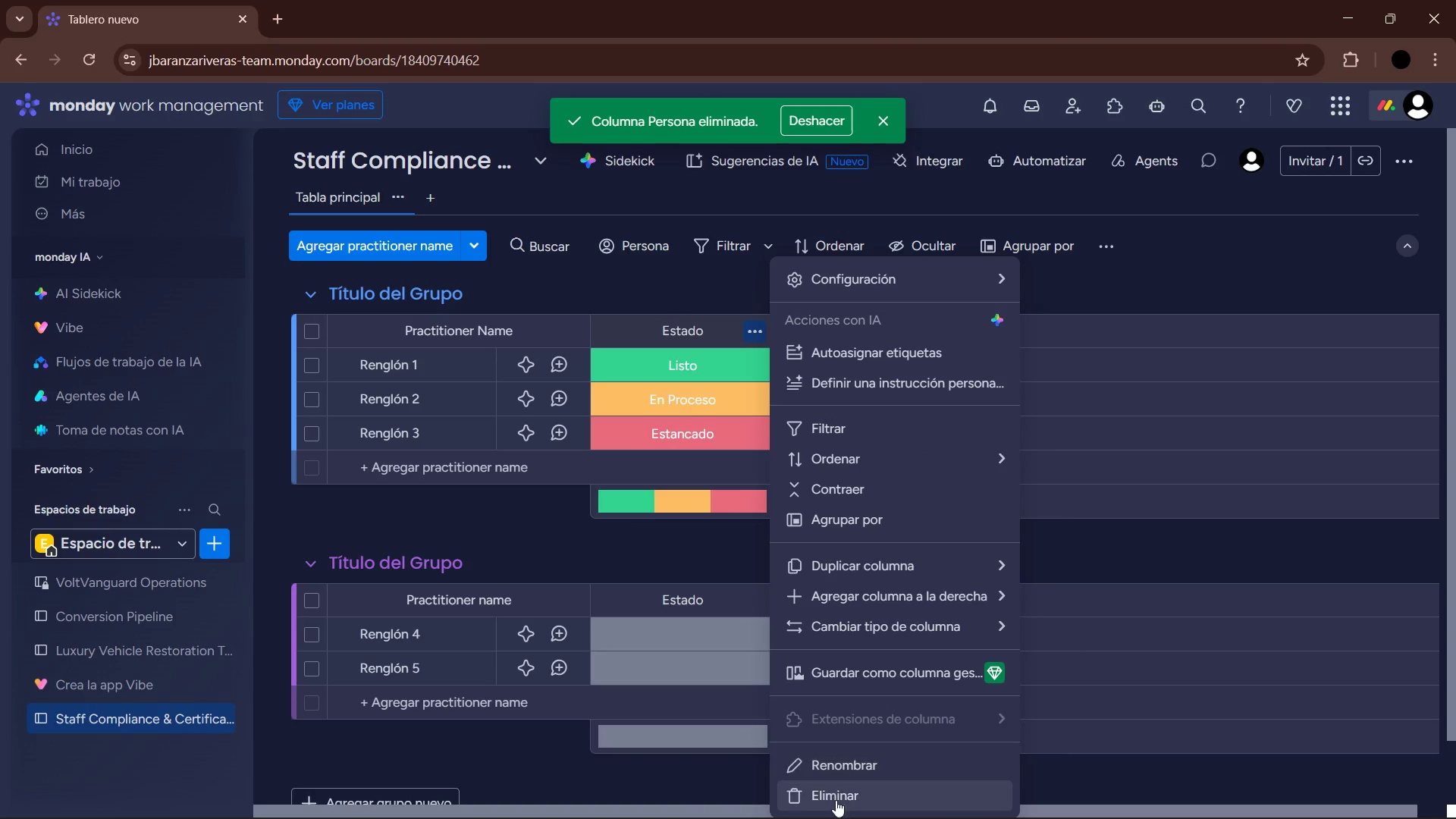 
left_click([839, 802])
 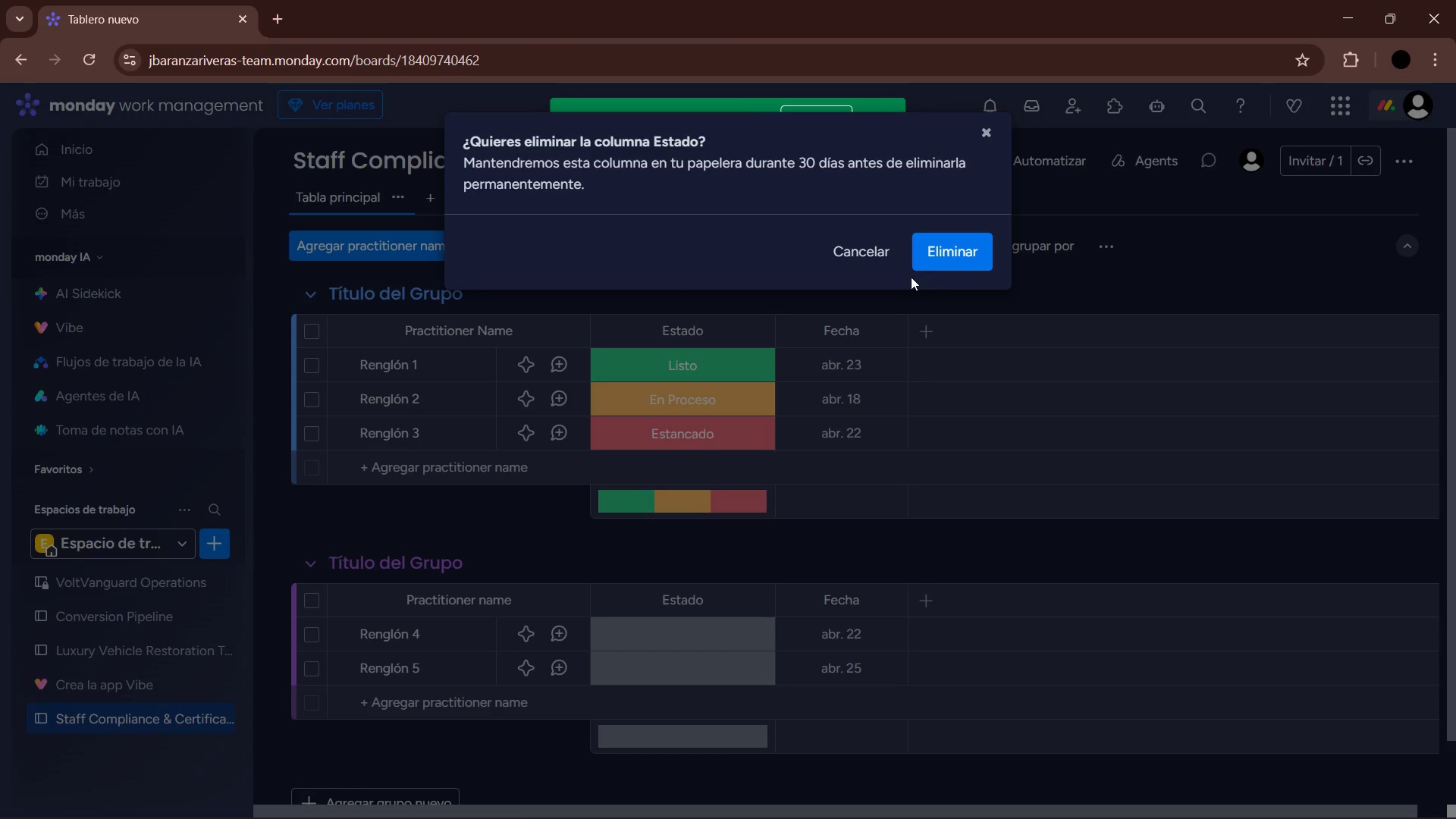 
left_click([955, 256])
 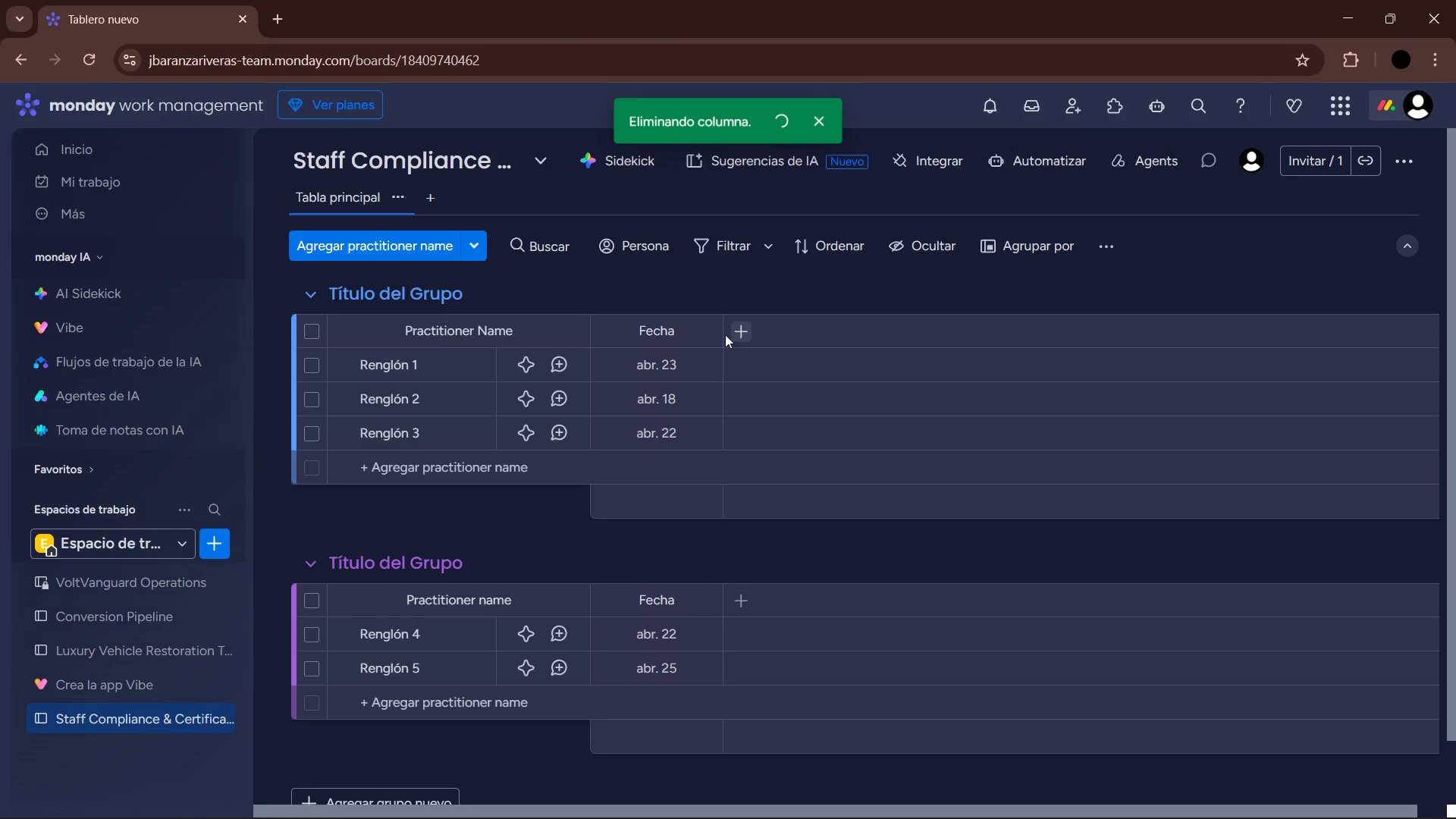 
left_click([704, 338])
 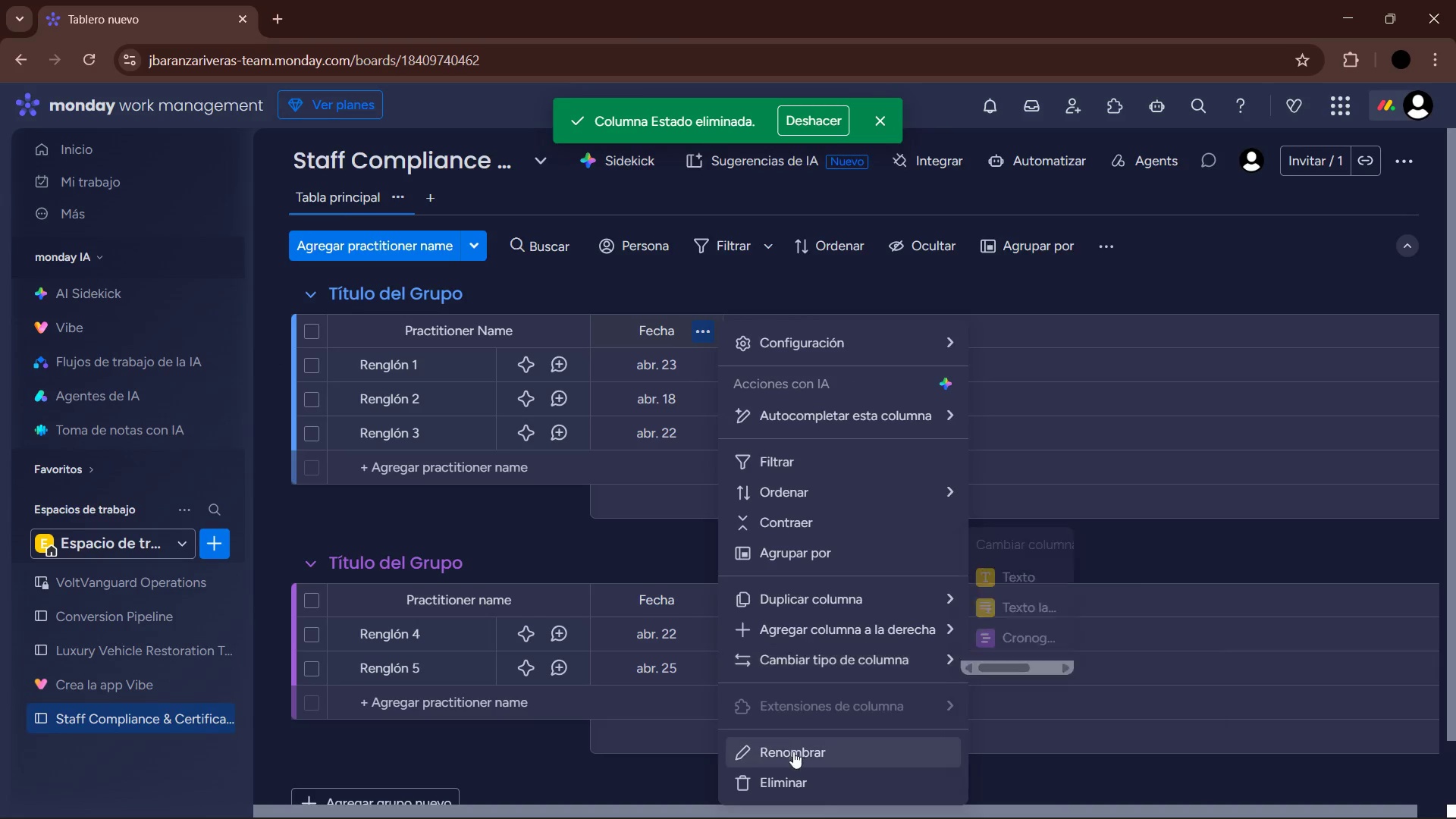 
left_click([793, 783])
 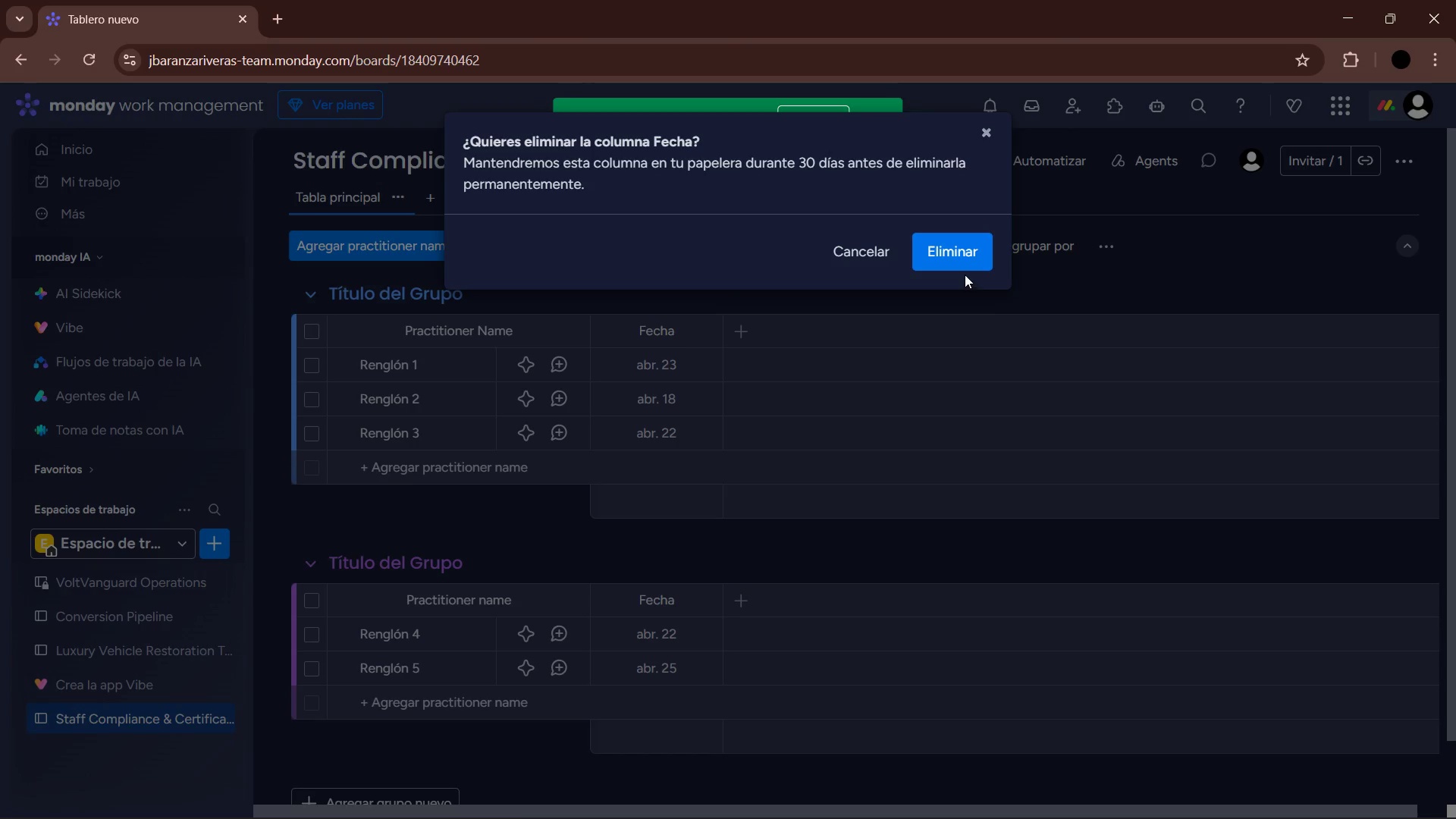 
left_click([962, 266])
 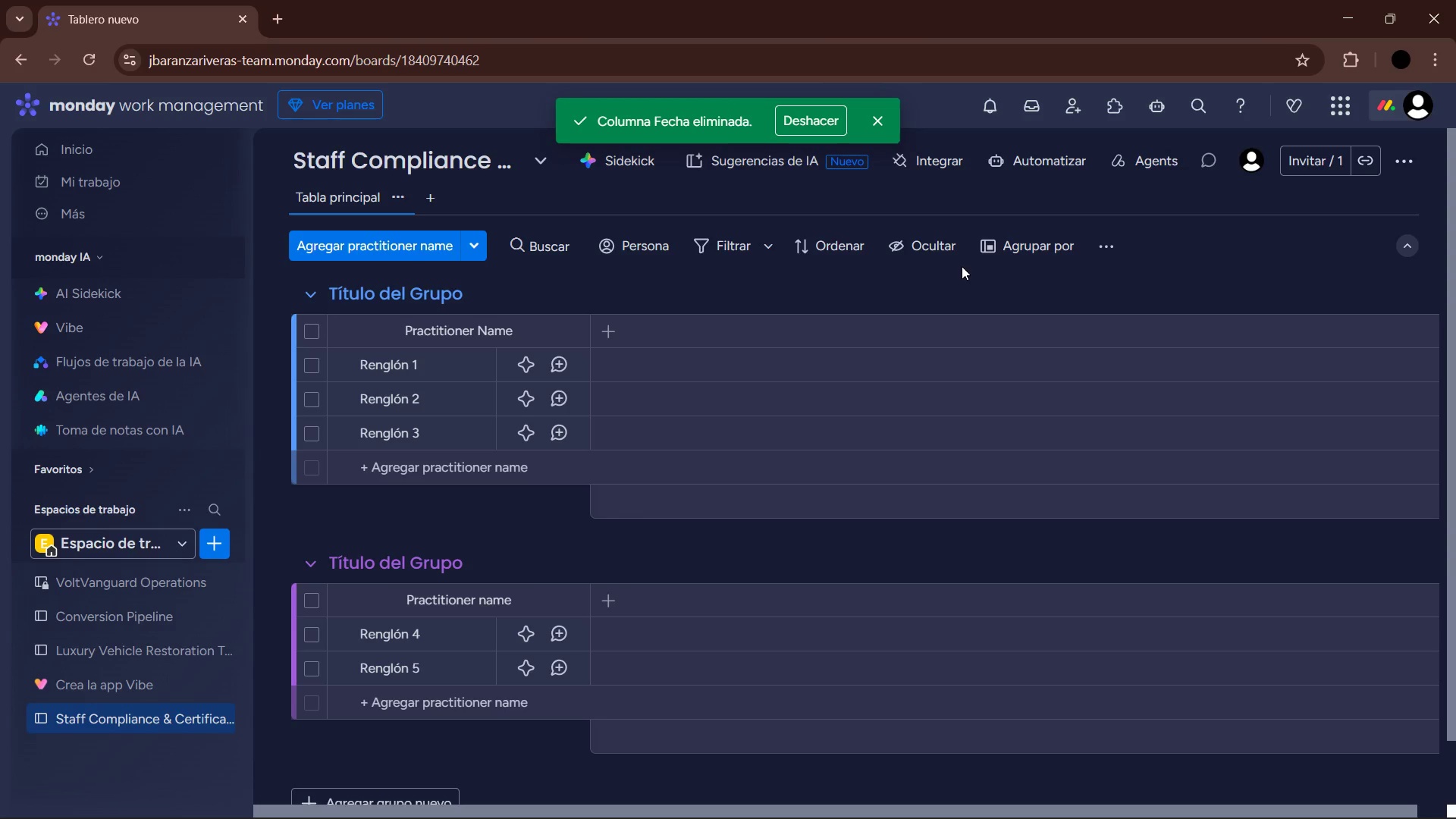 
wait(20.14)
 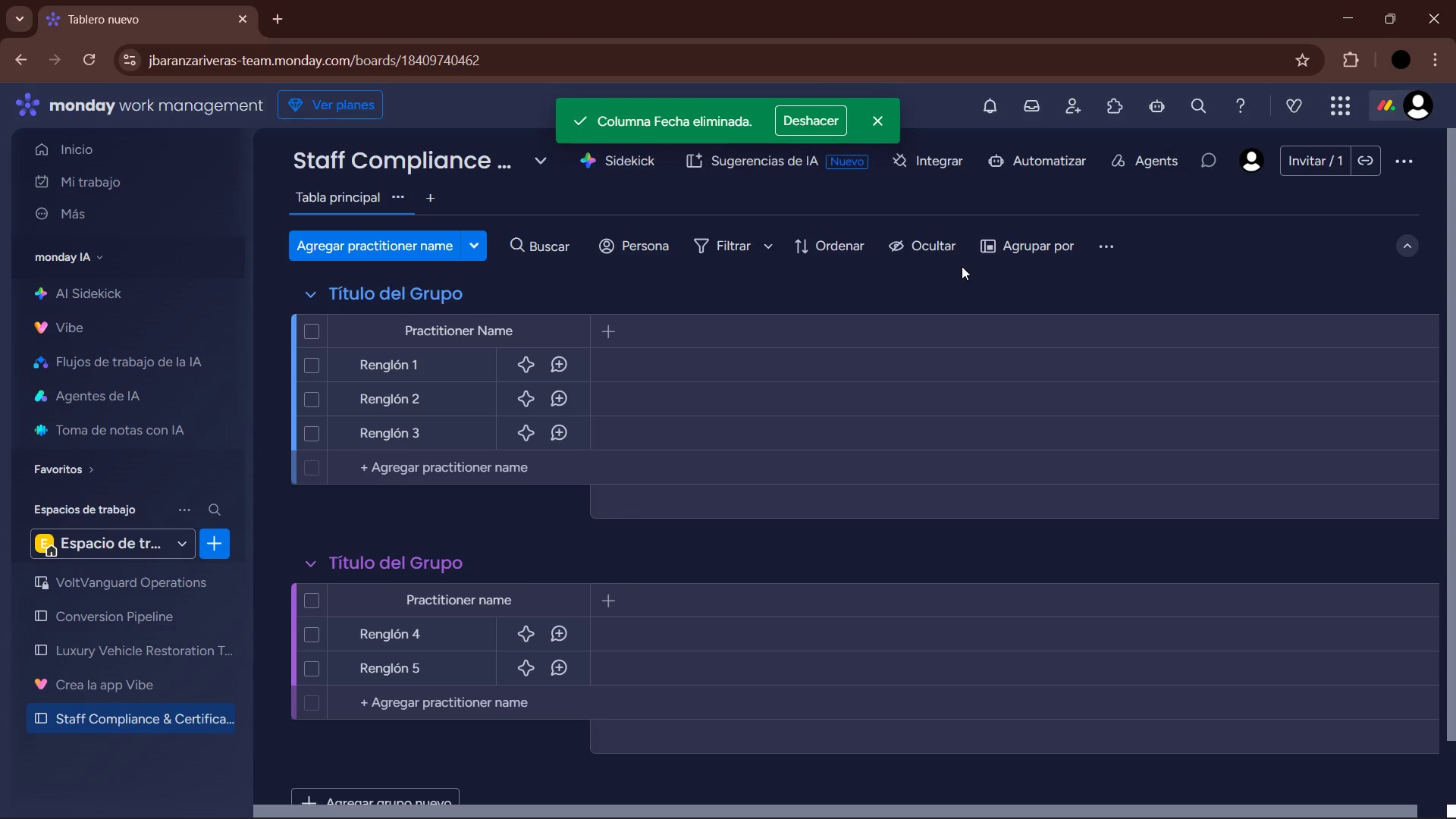 
left_click([620, 336])
 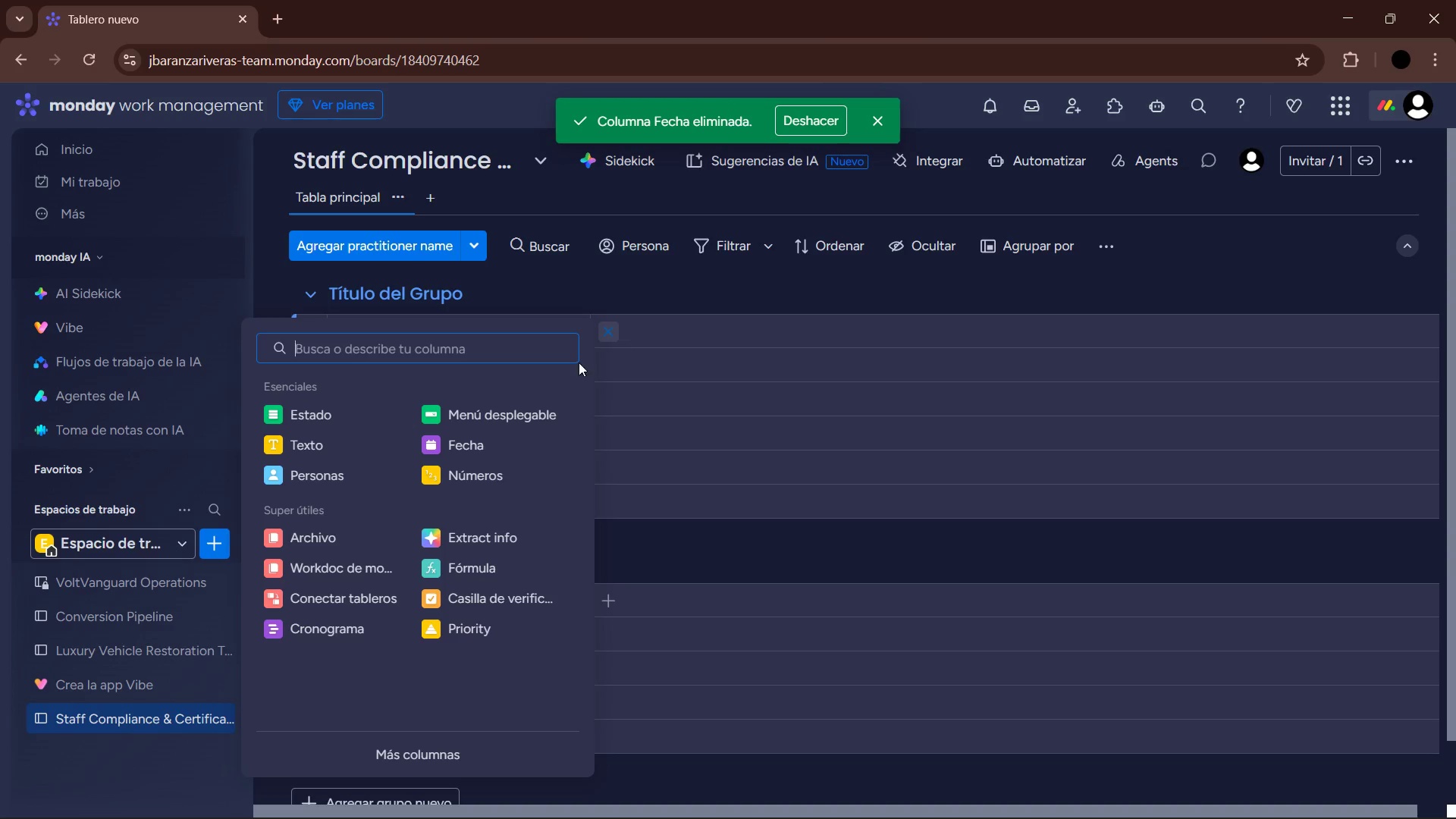 
left_click([396, 417])
 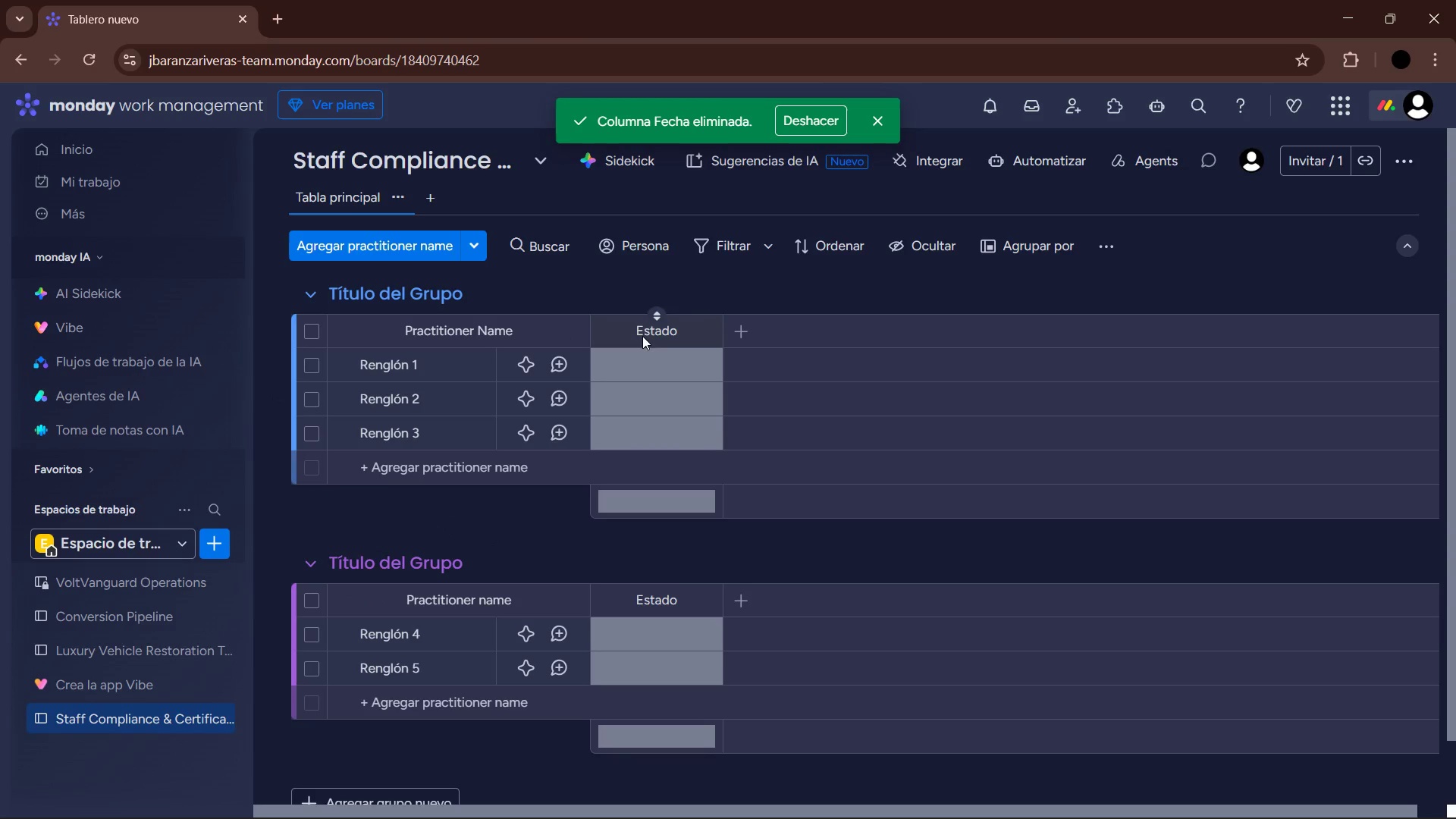 
left_click([661, 334])
 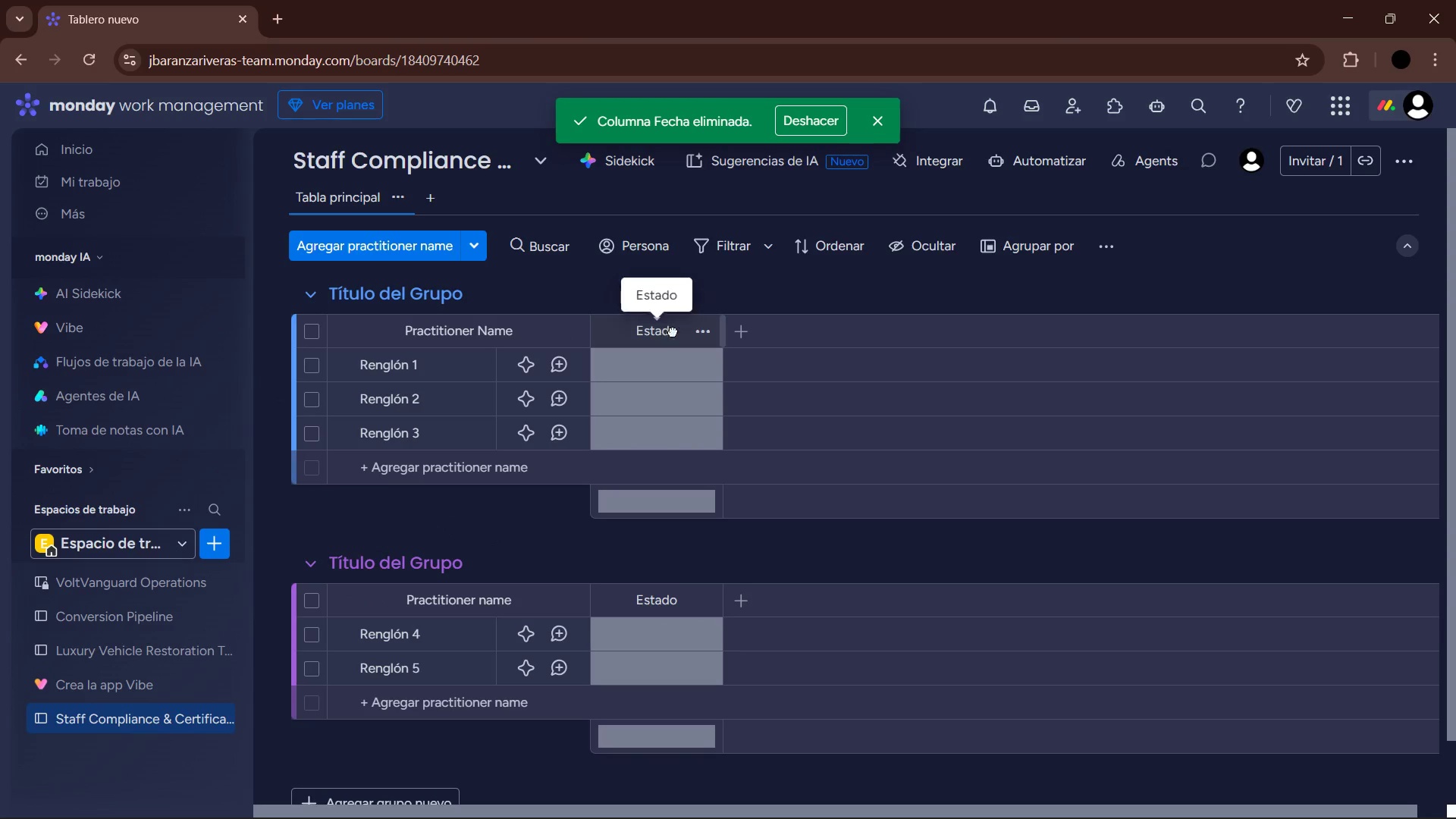 
left_click_drag(start_coordinate=[674, 331], to_coordinate=[679, 331])
 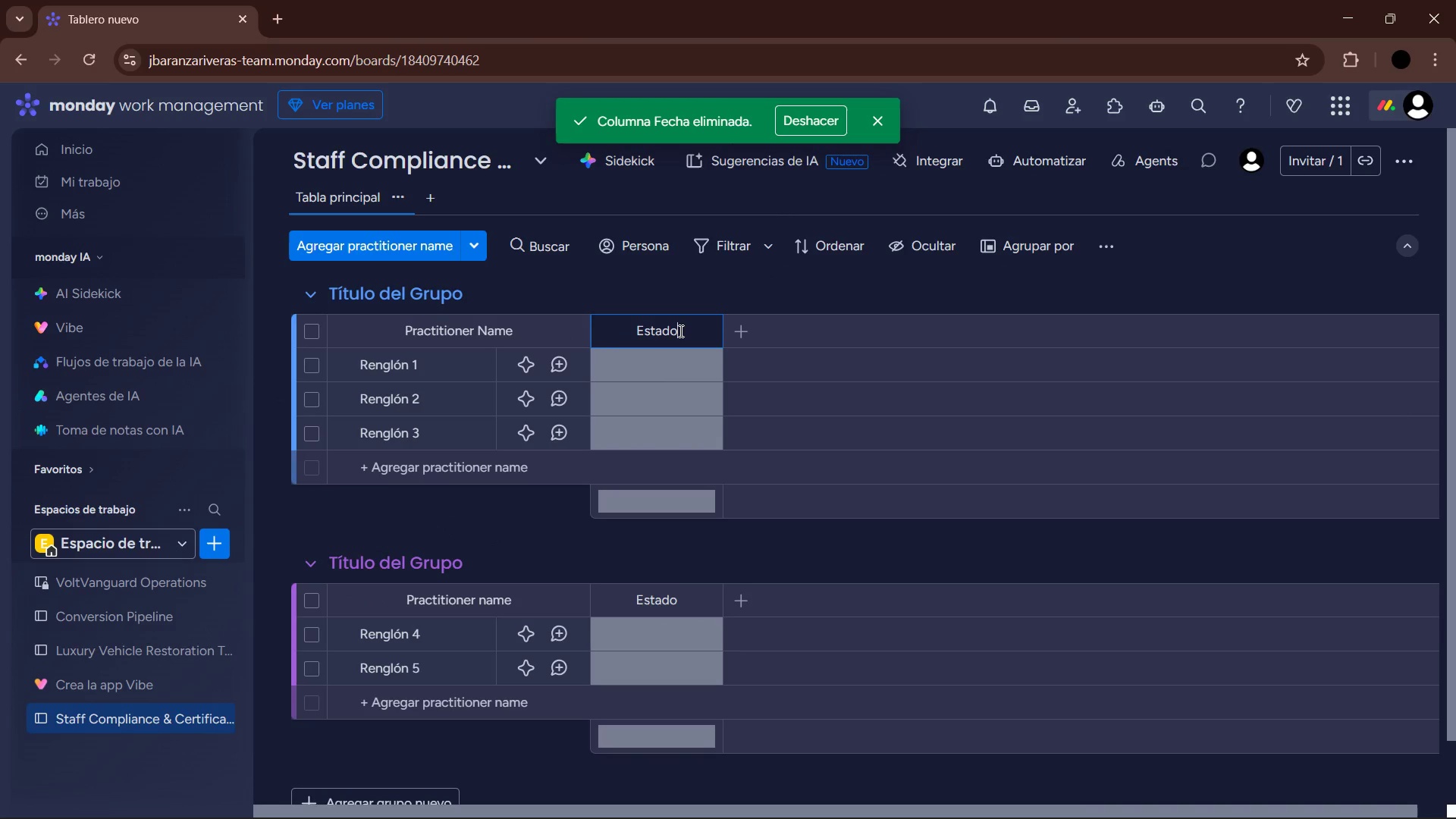 
left_click_drag(start_coordinate=[679, 331], to_coordinate=[615, 334])
 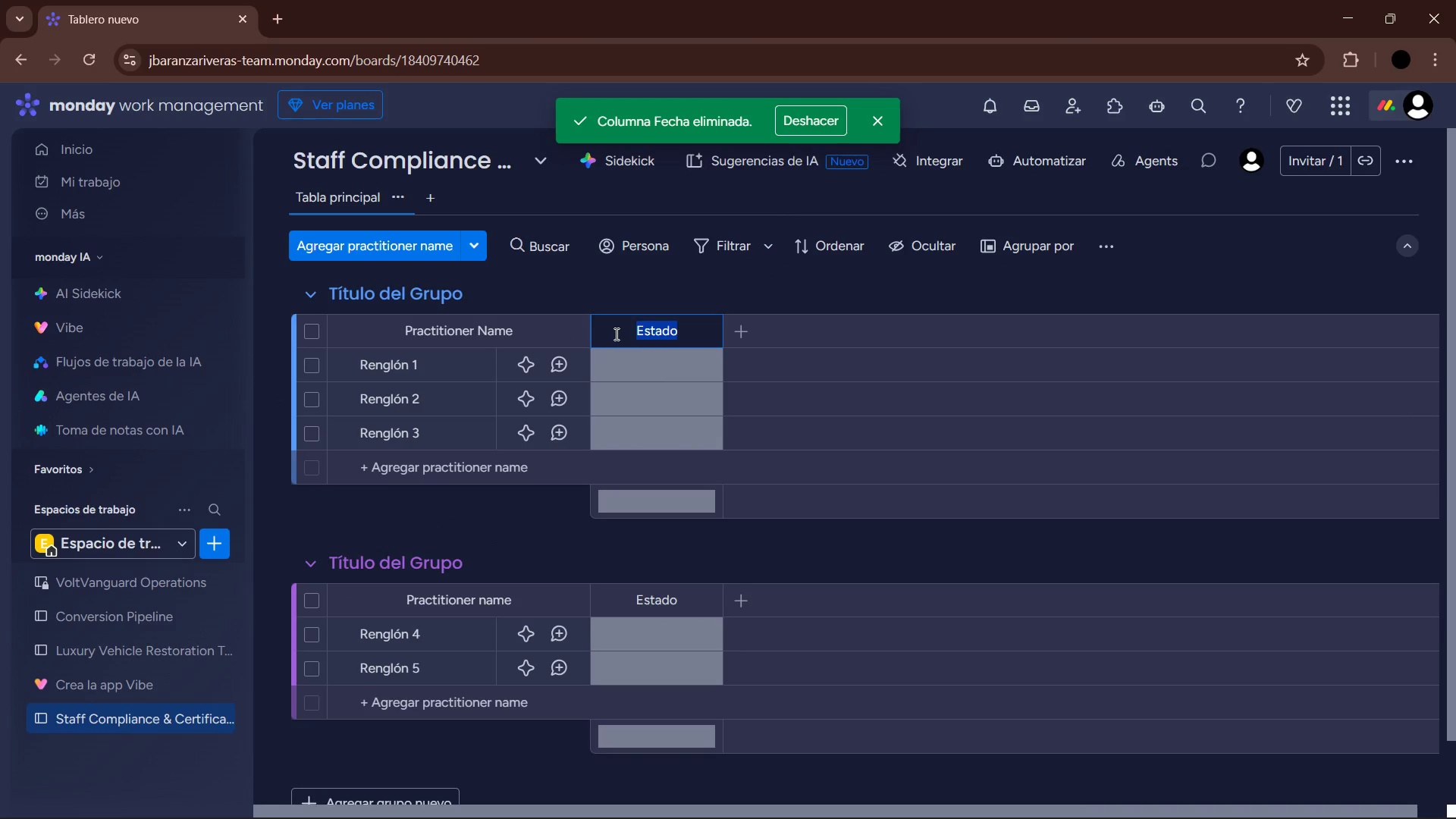 
type(Role)
 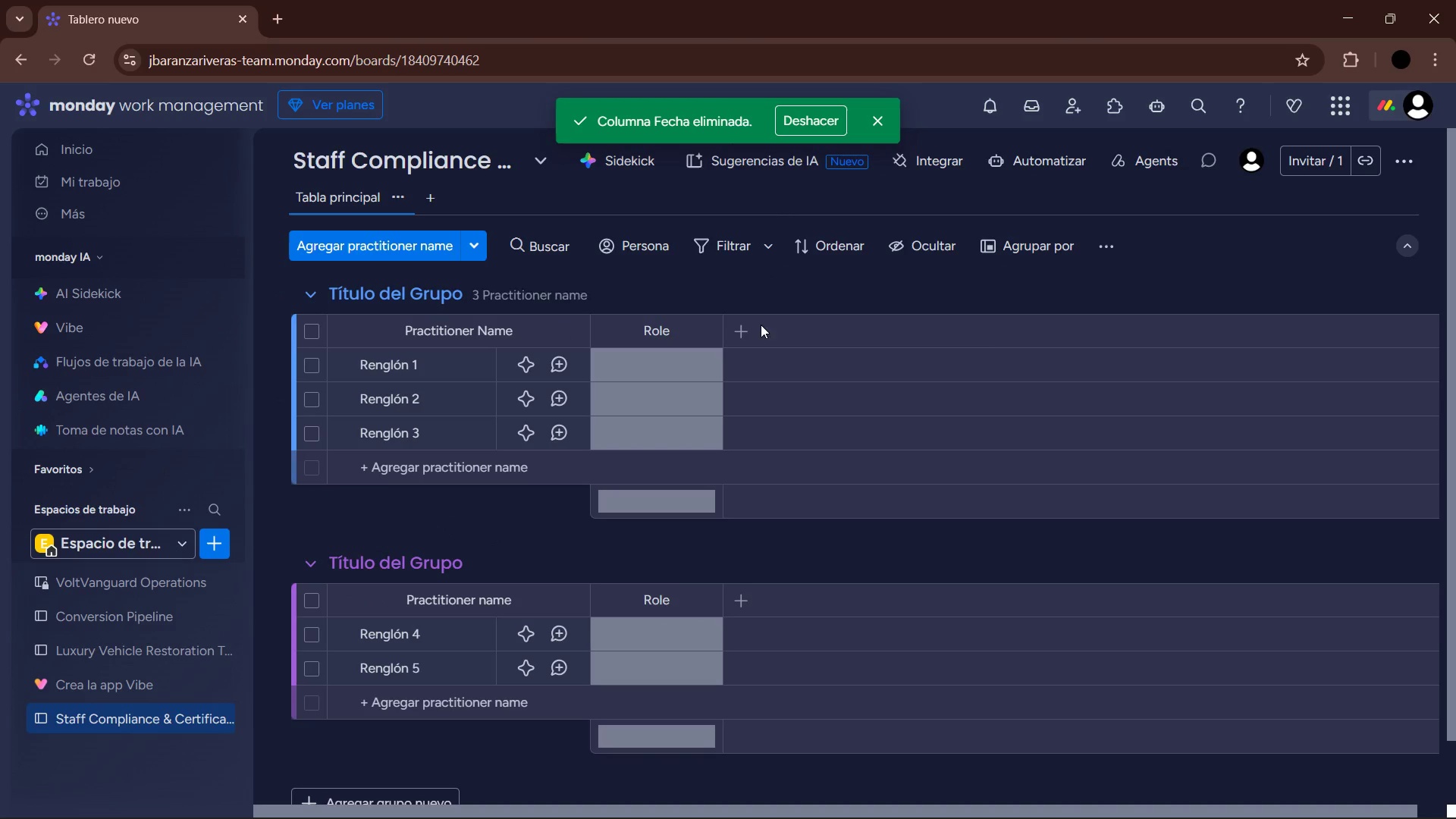 
left_click([677, 366])
 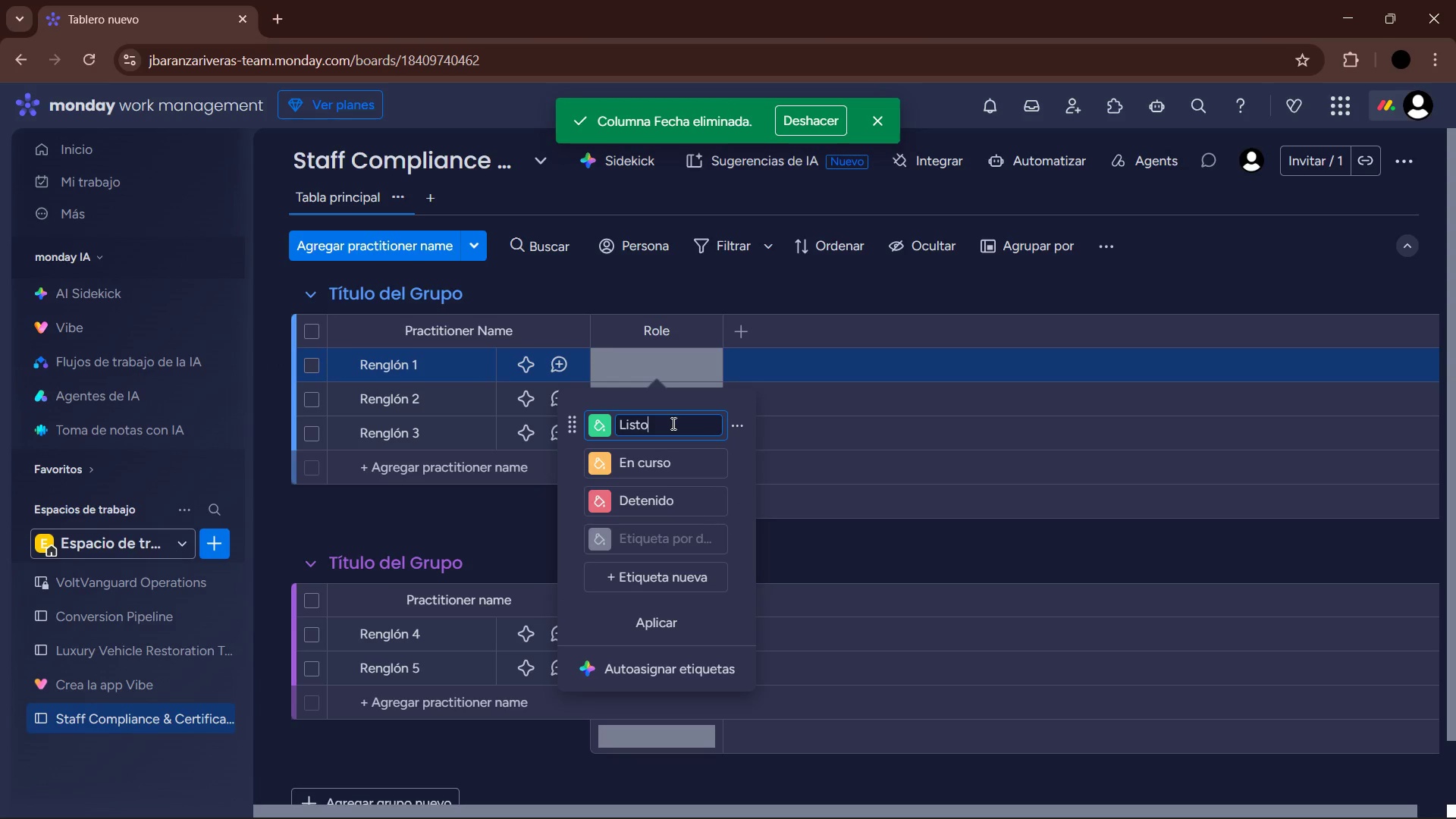 
left_click_drag(start_coordinate=[670, 423], to_coordinate=[579, 424])
 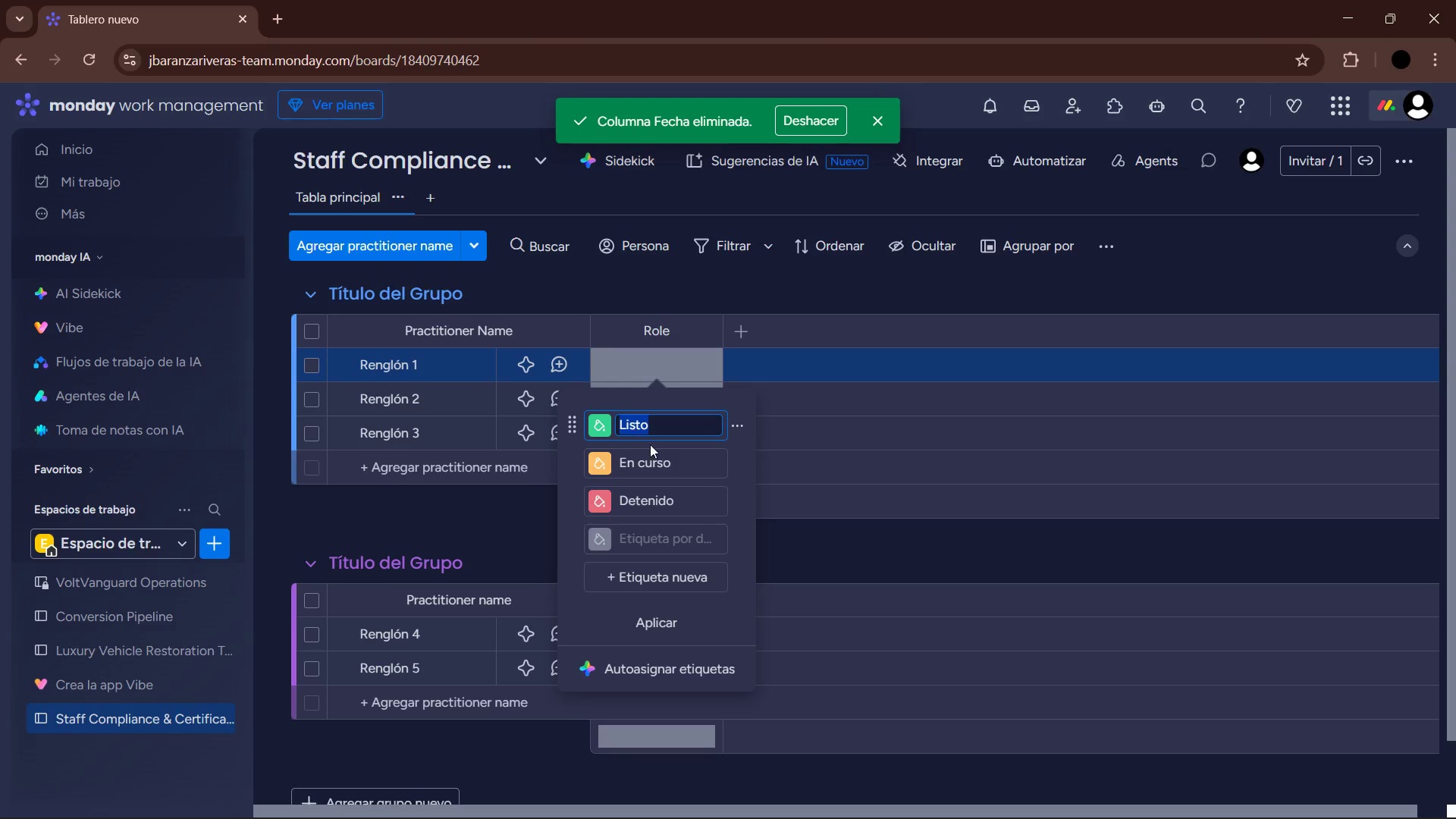 
wait(8.03)
 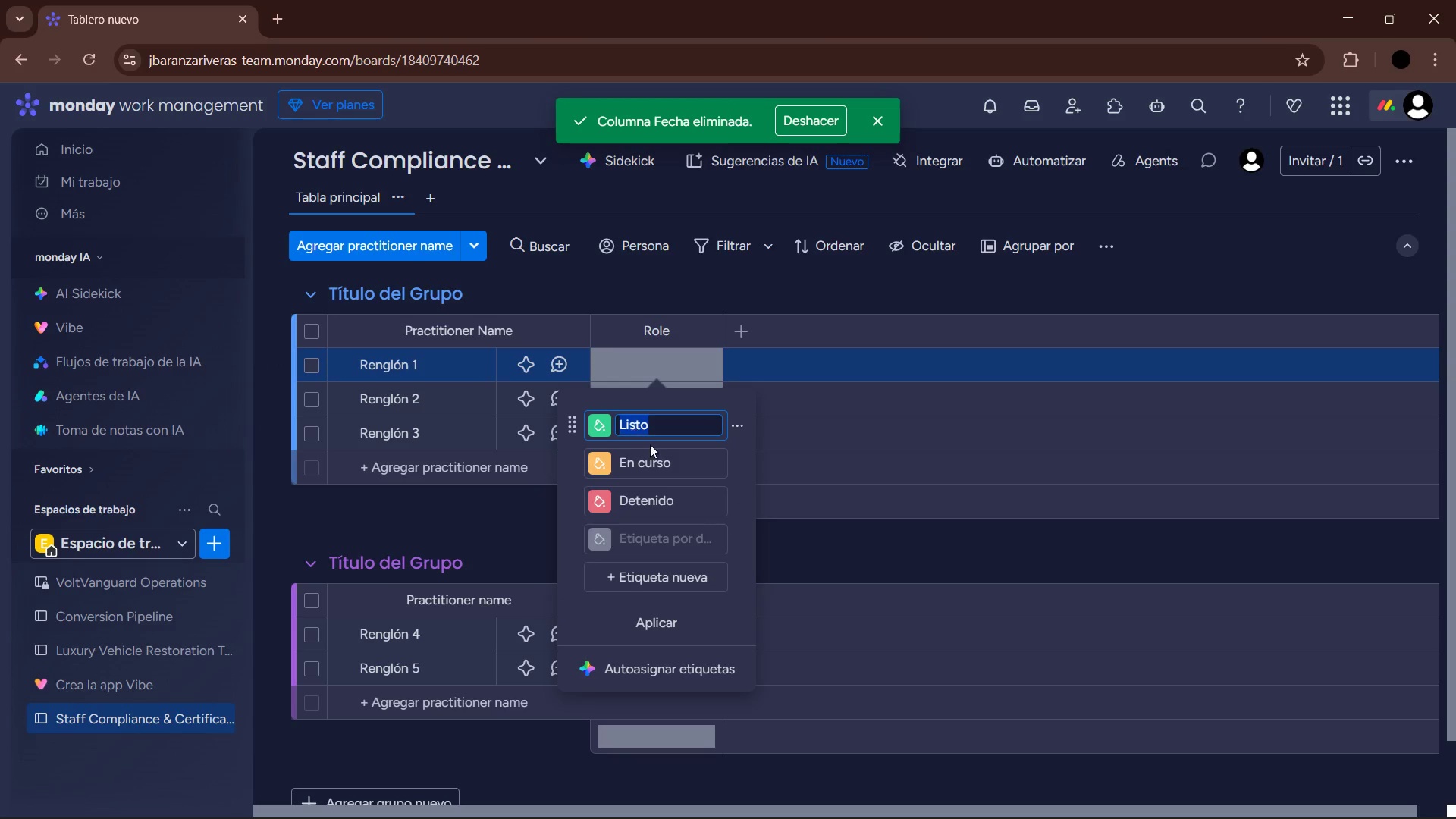 
key(Backspace)
type(Ste)
key(Backspace)
key(Backspace)
key(Backspace)
type(Est6hetician)
 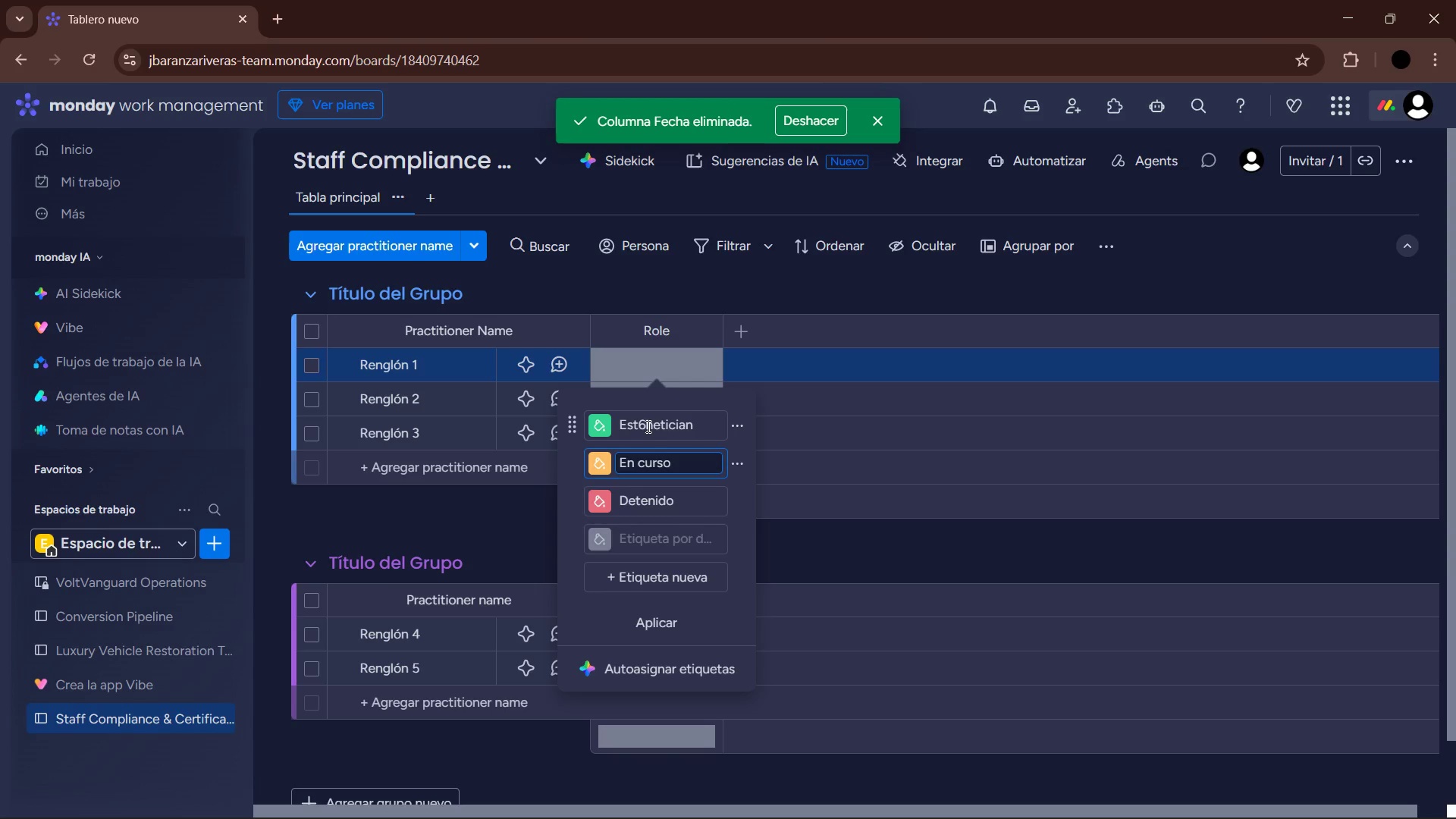 
double_click([645, 425])
 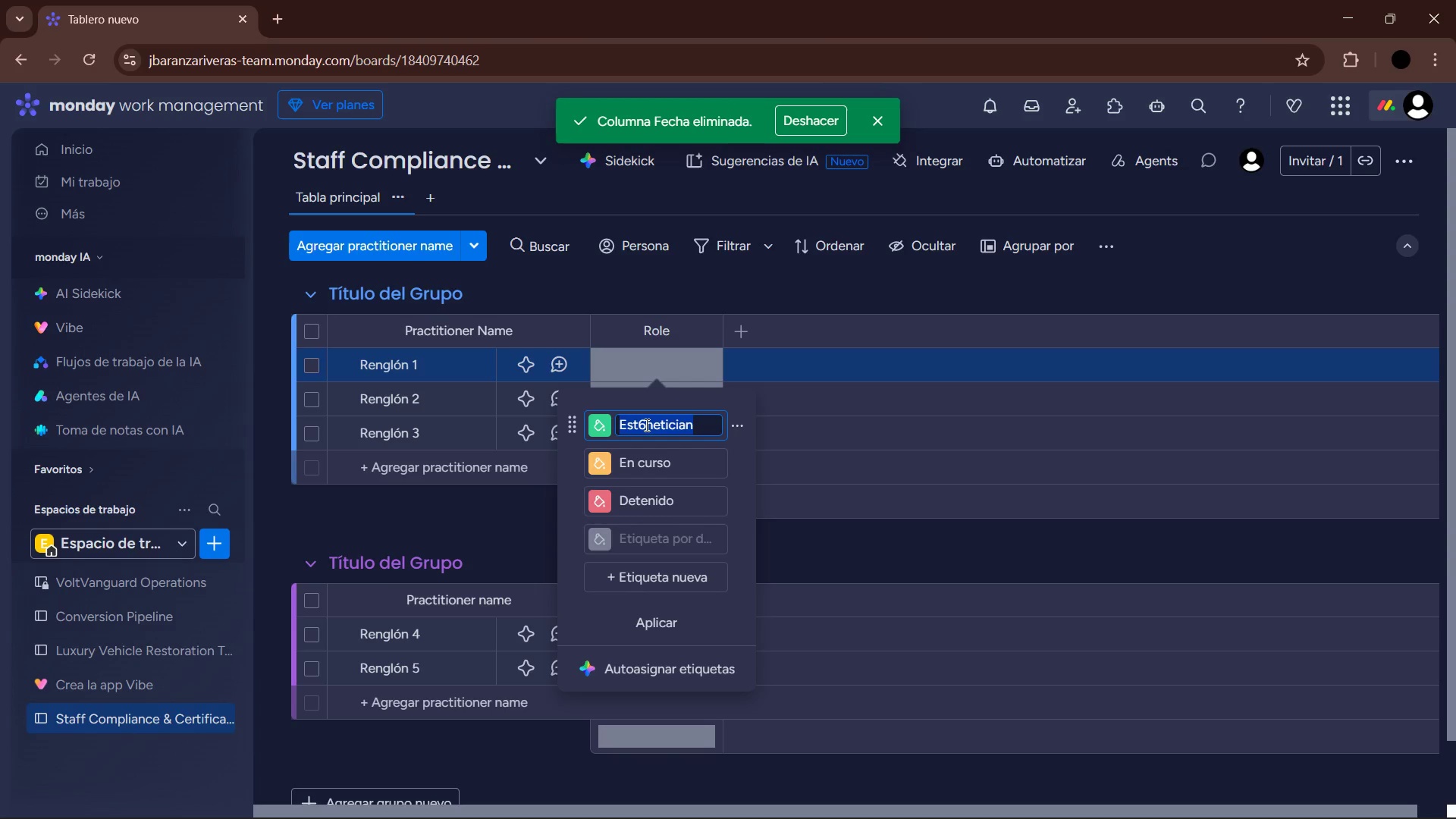 
left_click([645, 425])
 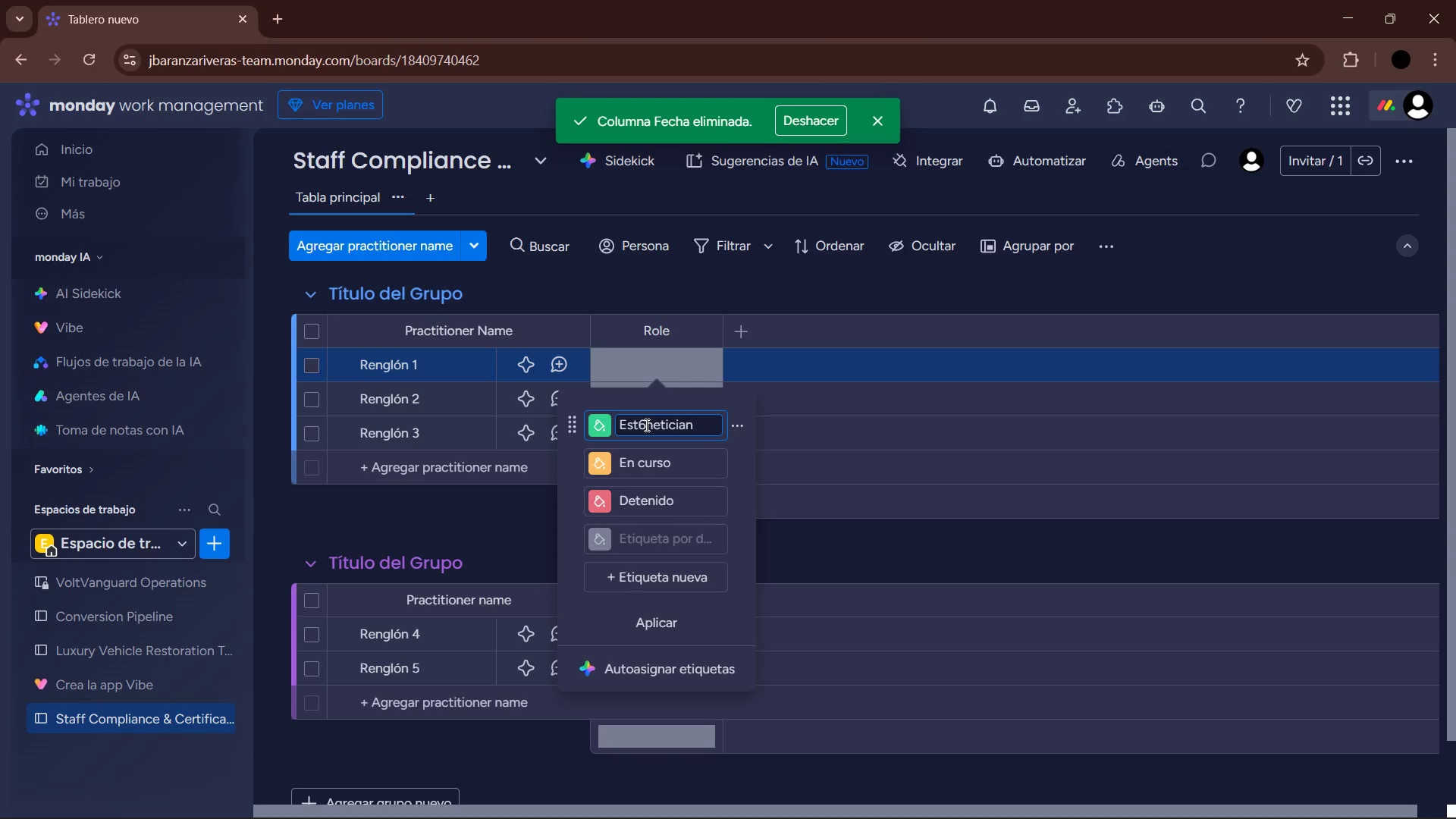 
key(Backspace)
 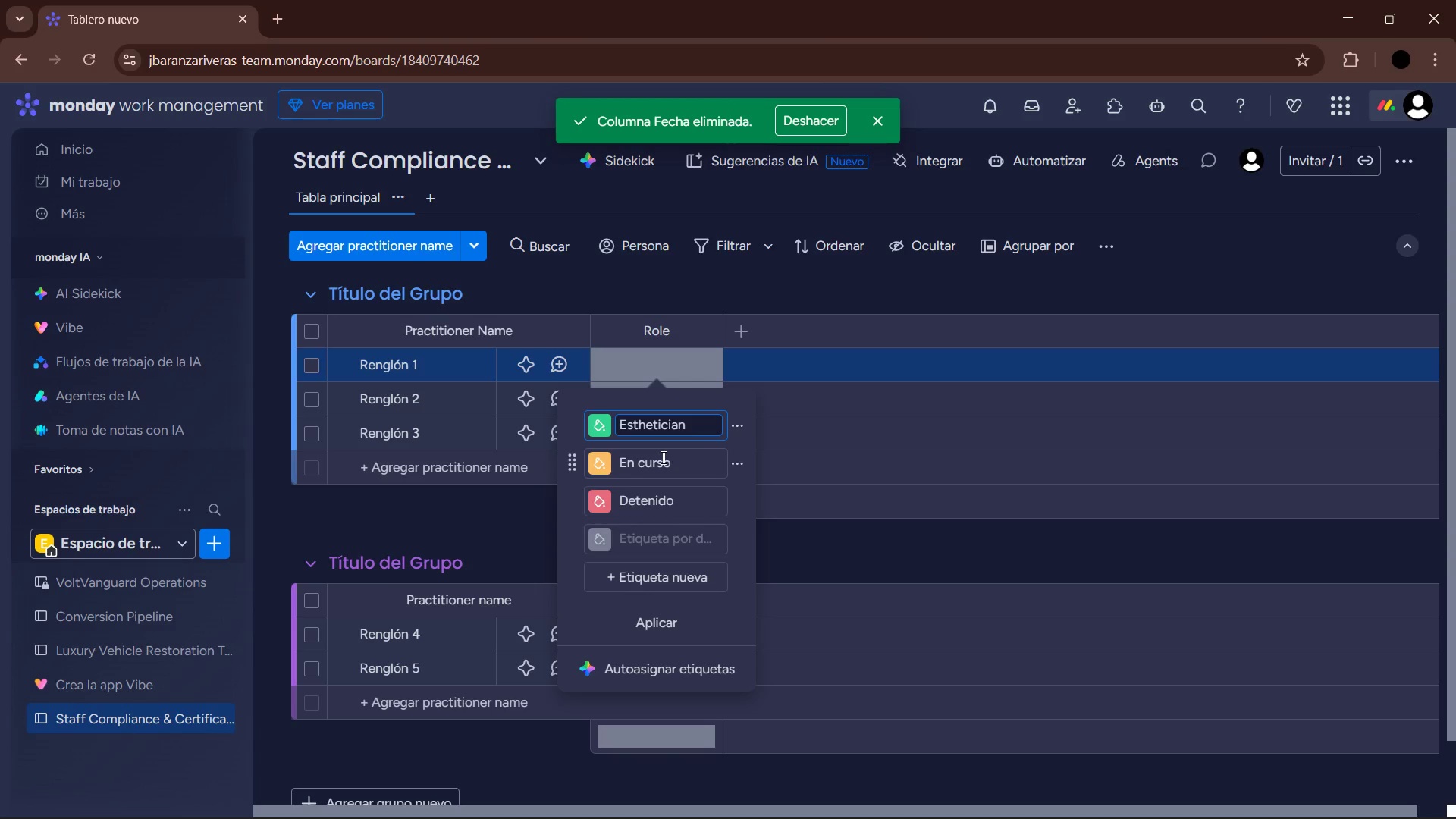 
left_click_drag(start_coordinate=[664, 457], to_coordinate=[601, 461])
 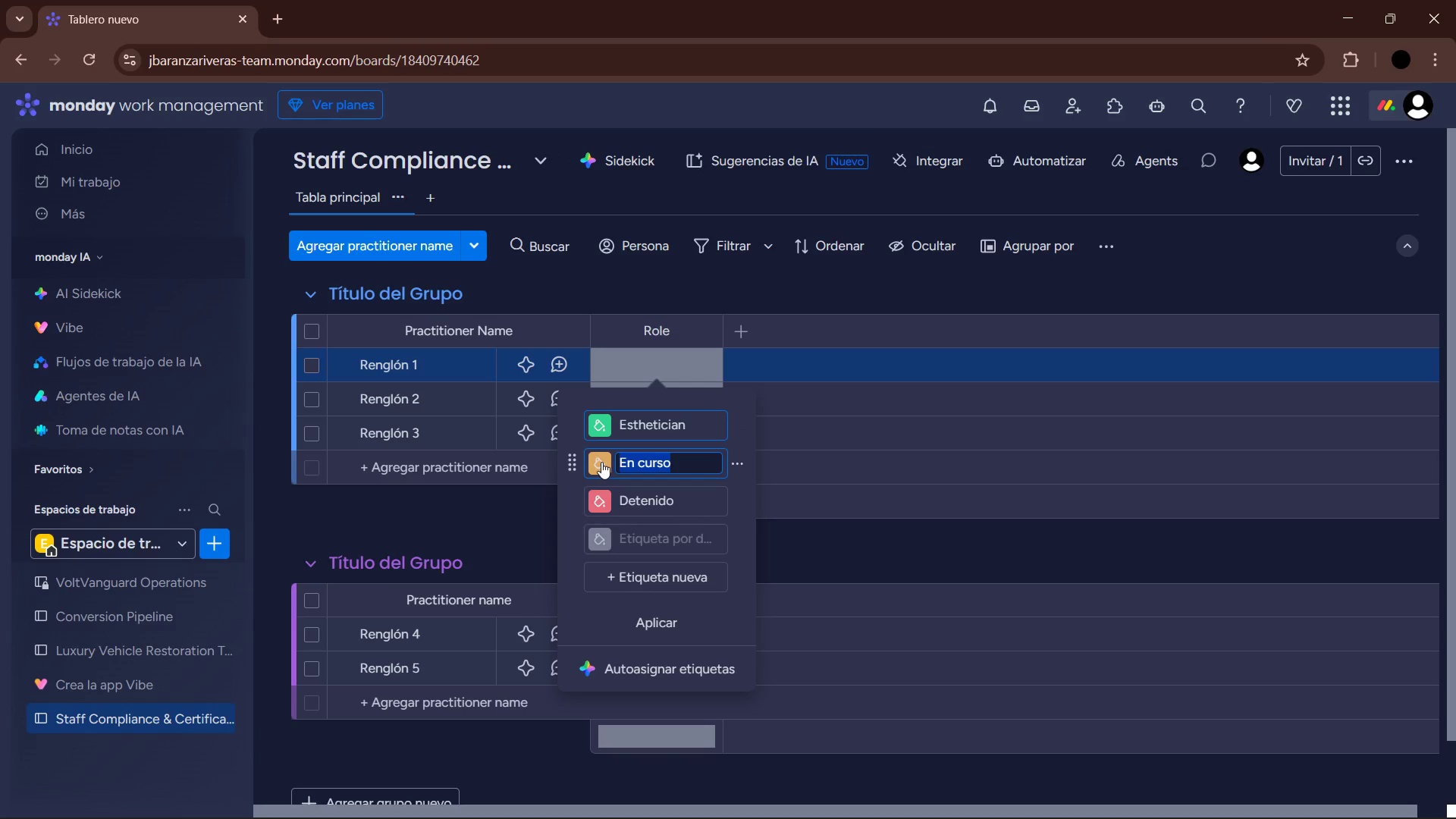 
wait(5.61)
 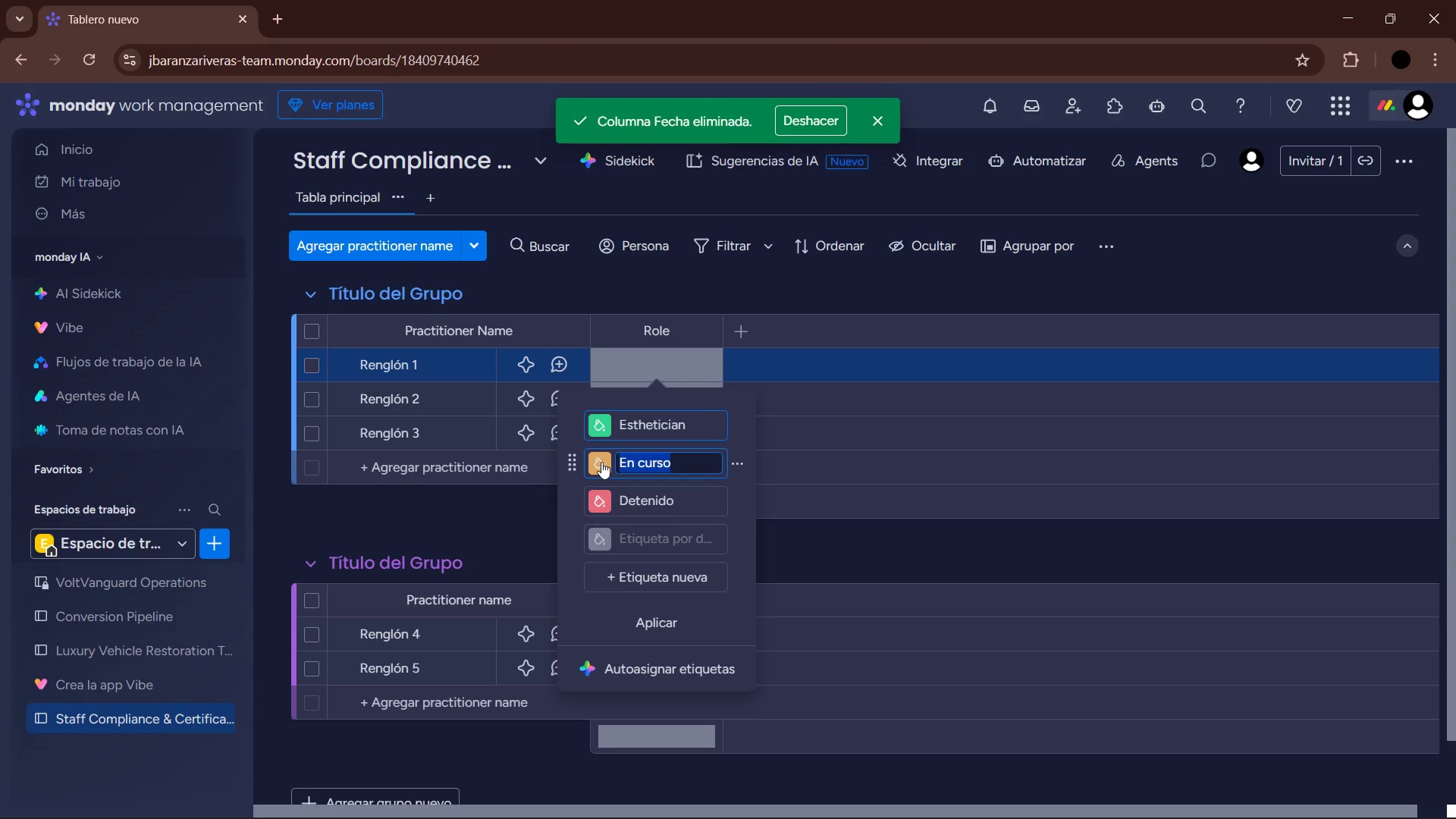 
type(Nue]ur])
key(Backspace)
key(Backspace)
key(Backspace)
key(Backspace)
key(Backspace)
key(Backspace)
type(urse )
 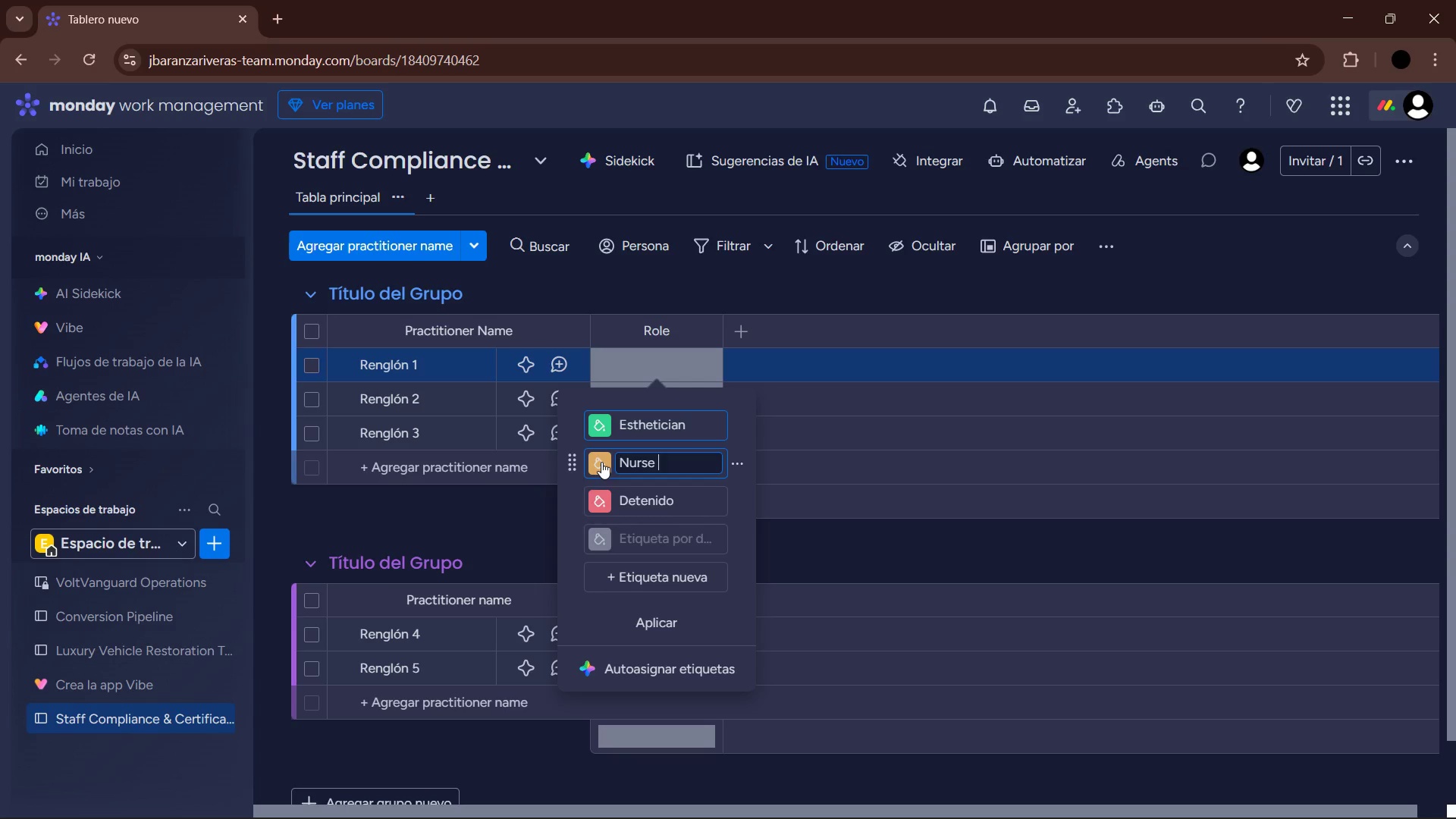 
type(Injector)
 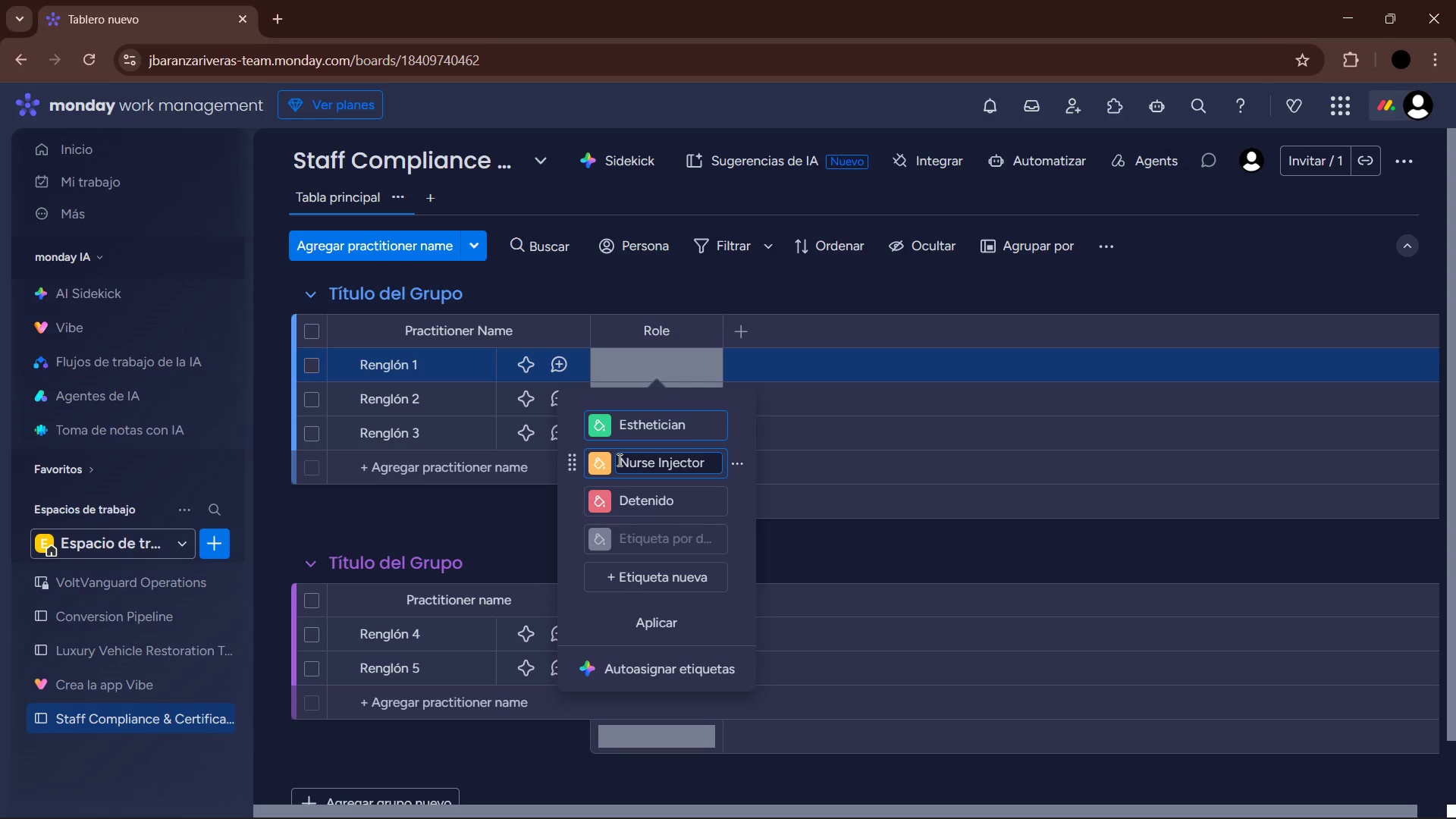 
left_click([651, 500])
 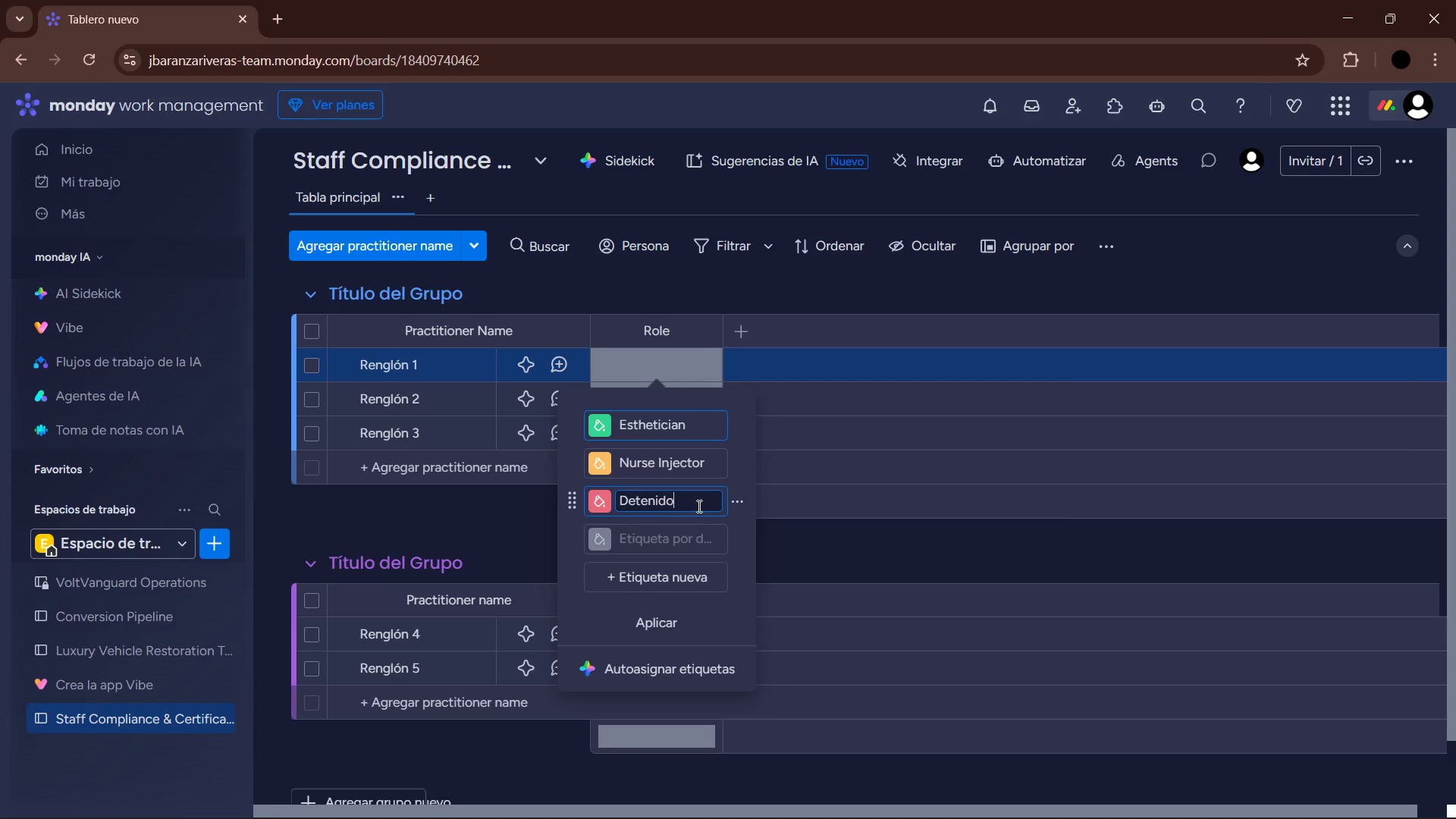 
left_click_drag(start_coordinate=[699, 505], to_coordinate=[578, 508])
 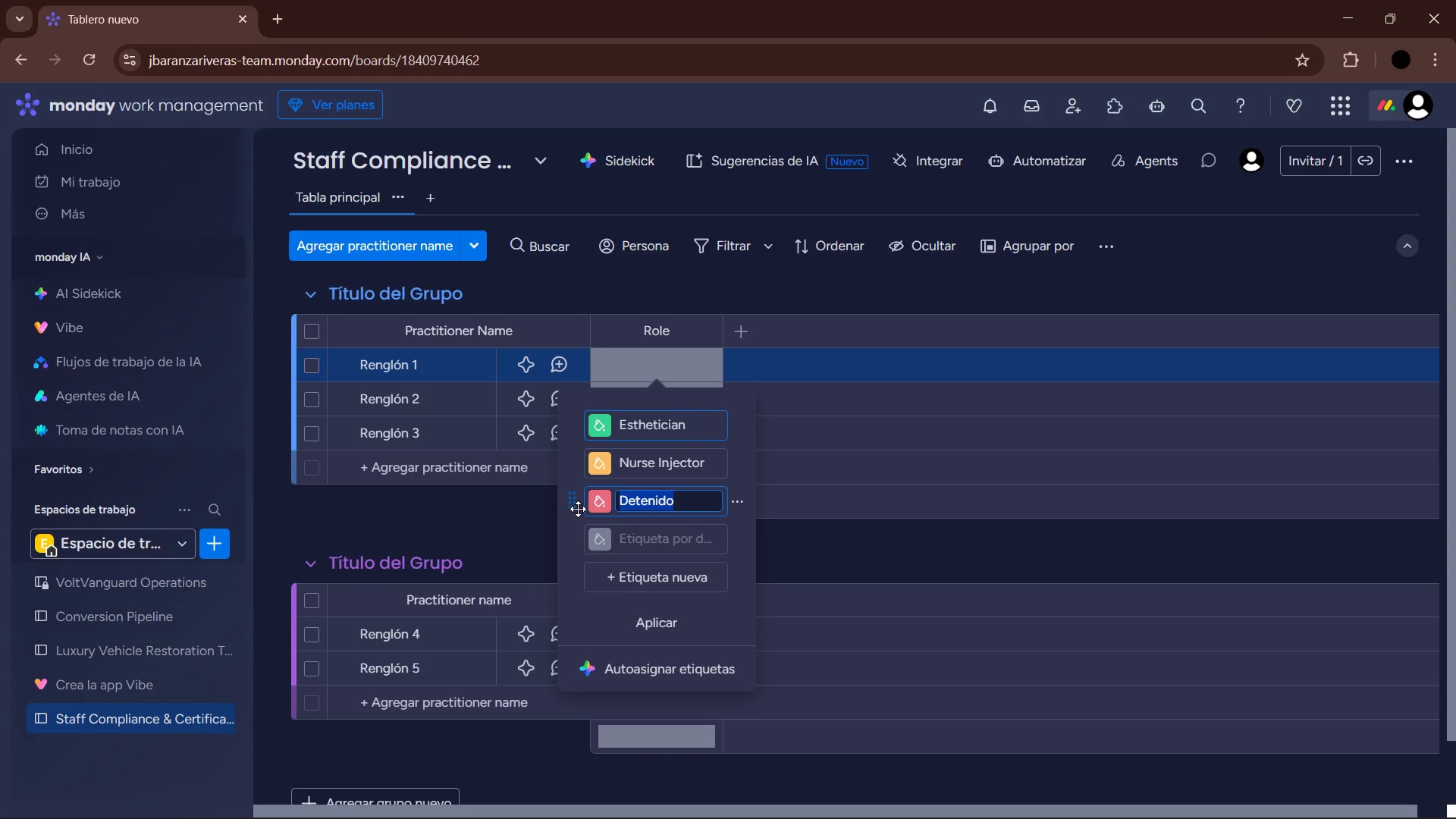 
type(Laser Tech)
 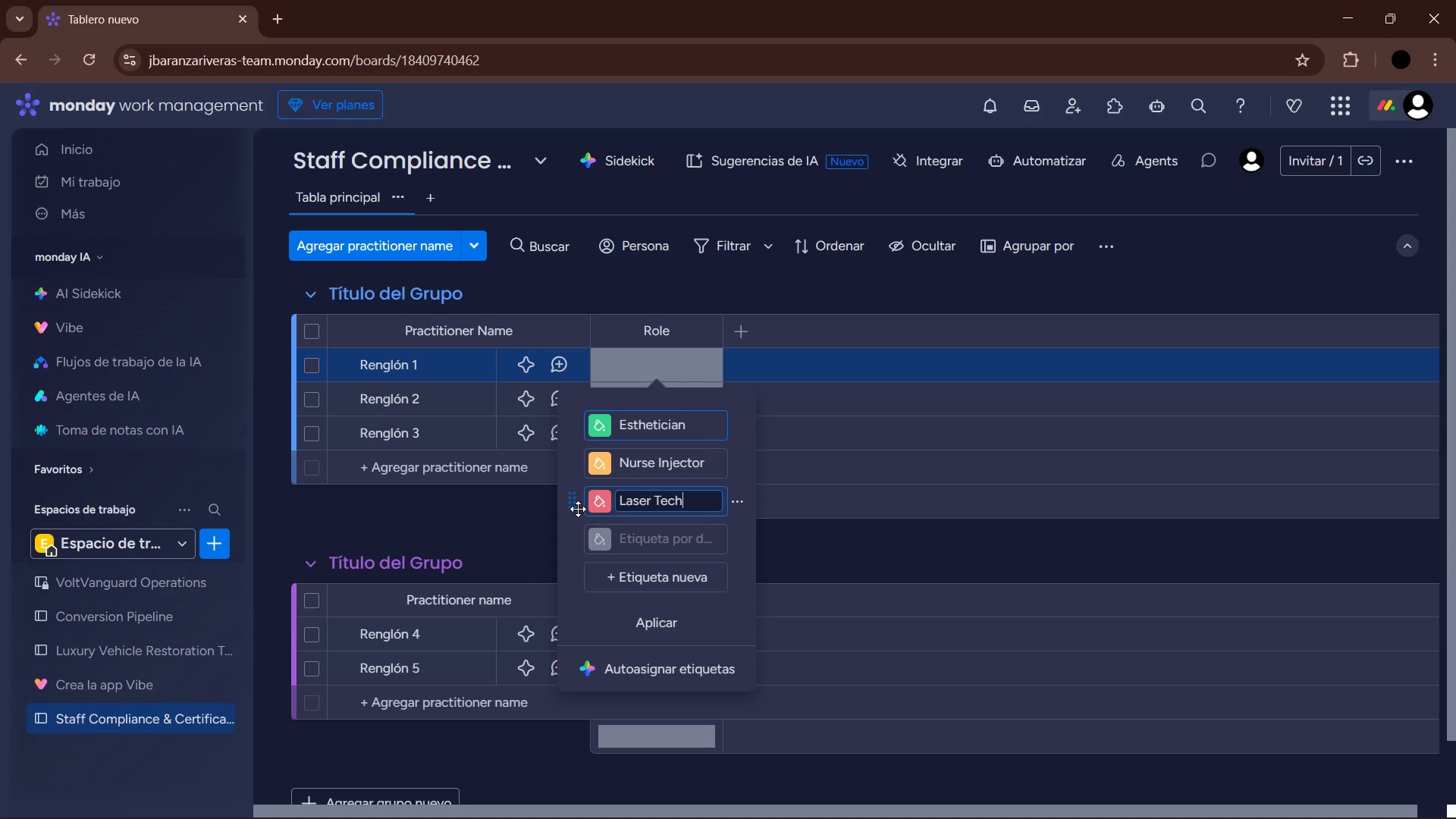 
type(nician )
 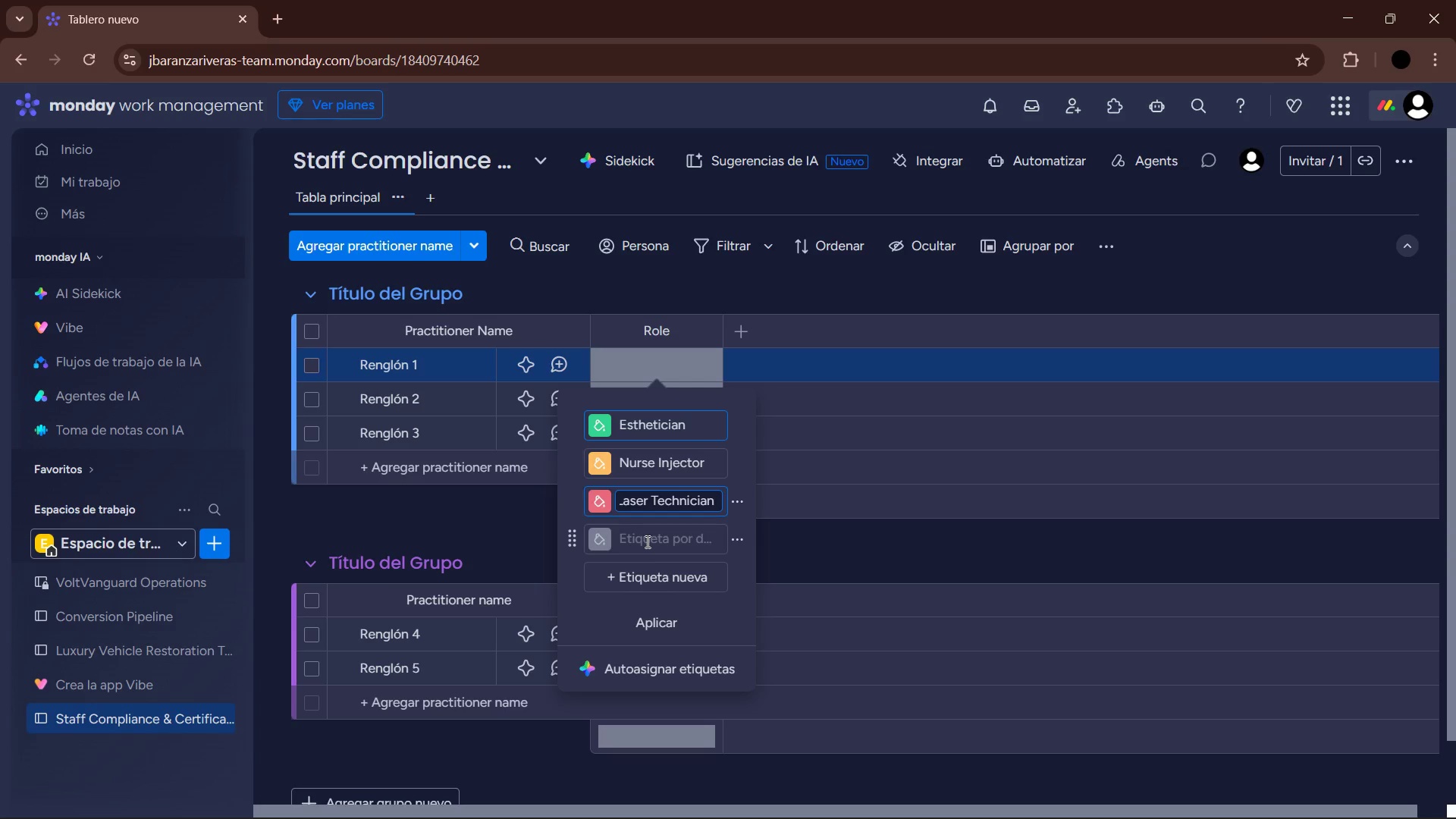 
left_click([652, 577])
 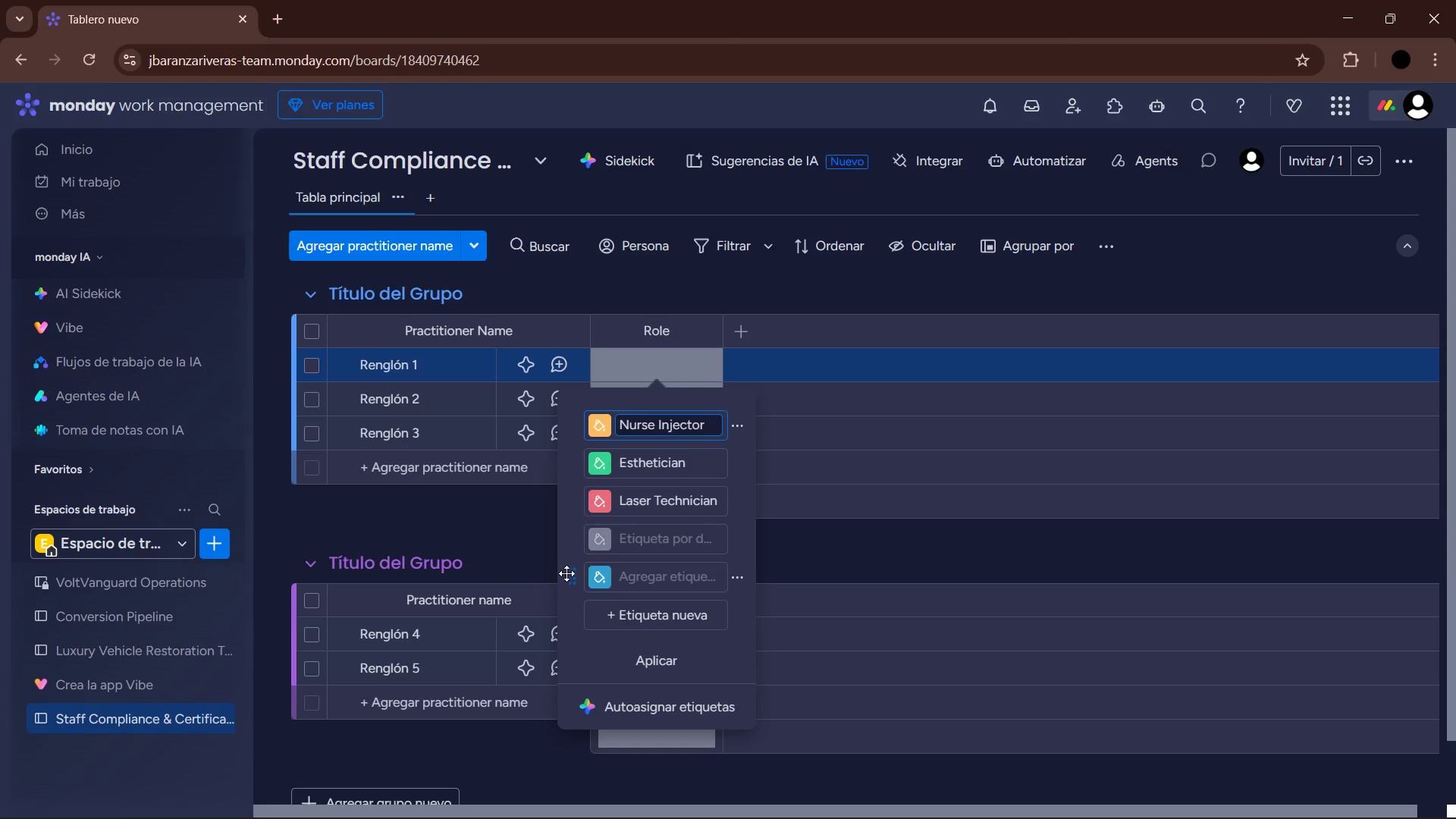 
left_click_drag(start_coordinate=[572, 577], to_coordinate=[570, 541])
 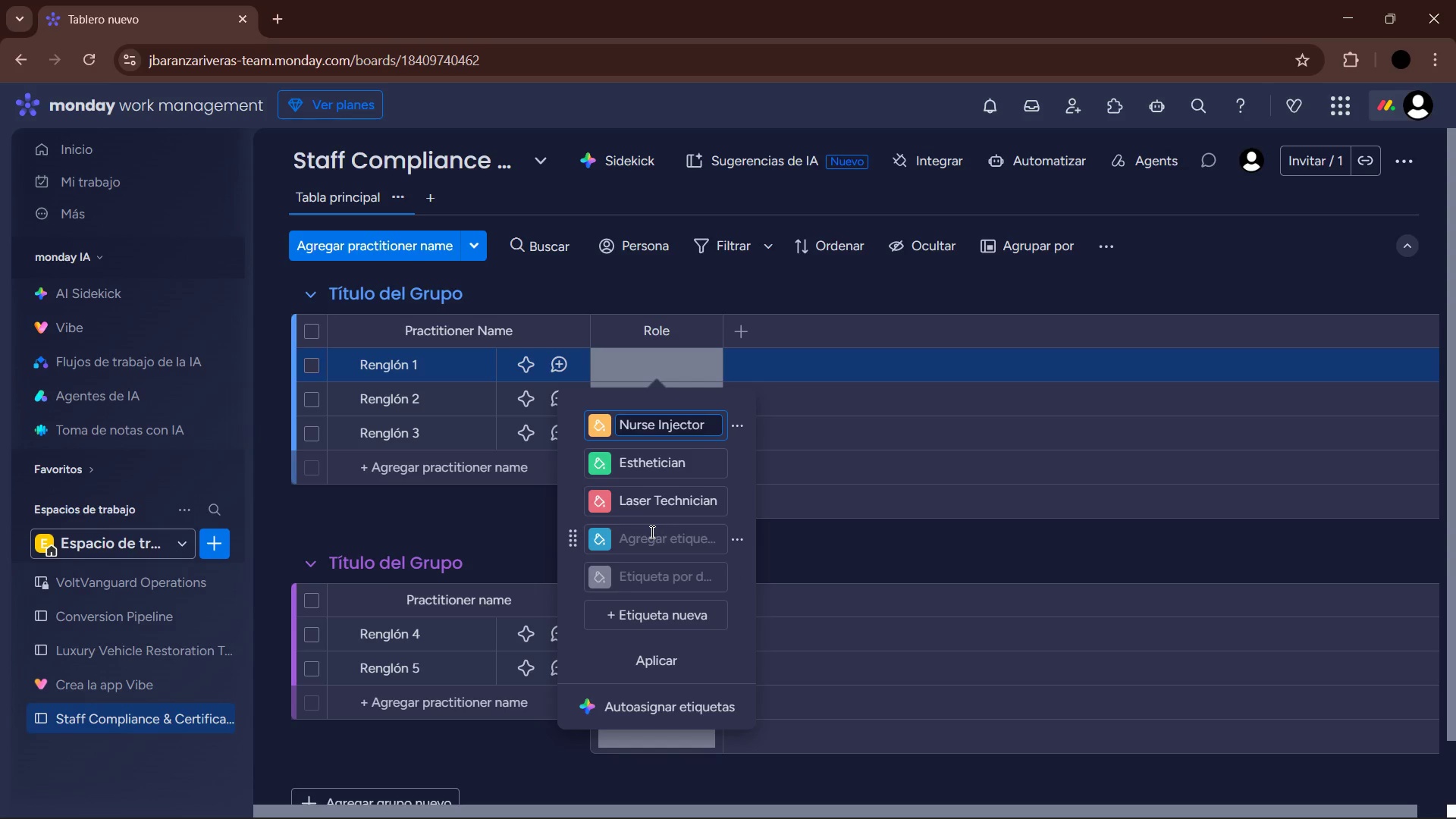 
left_click([651, 532])
 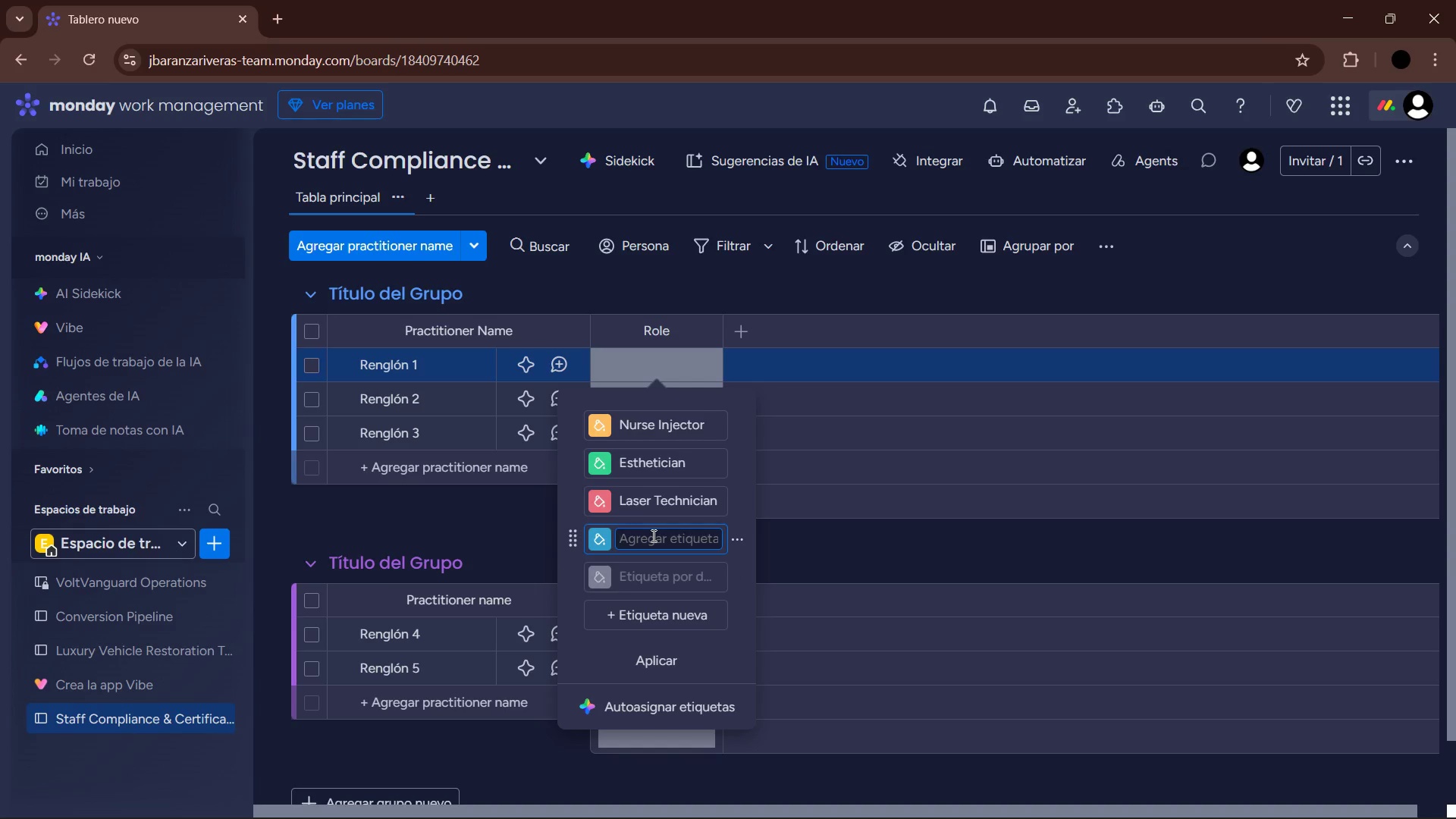 
type(Spa Manager)
 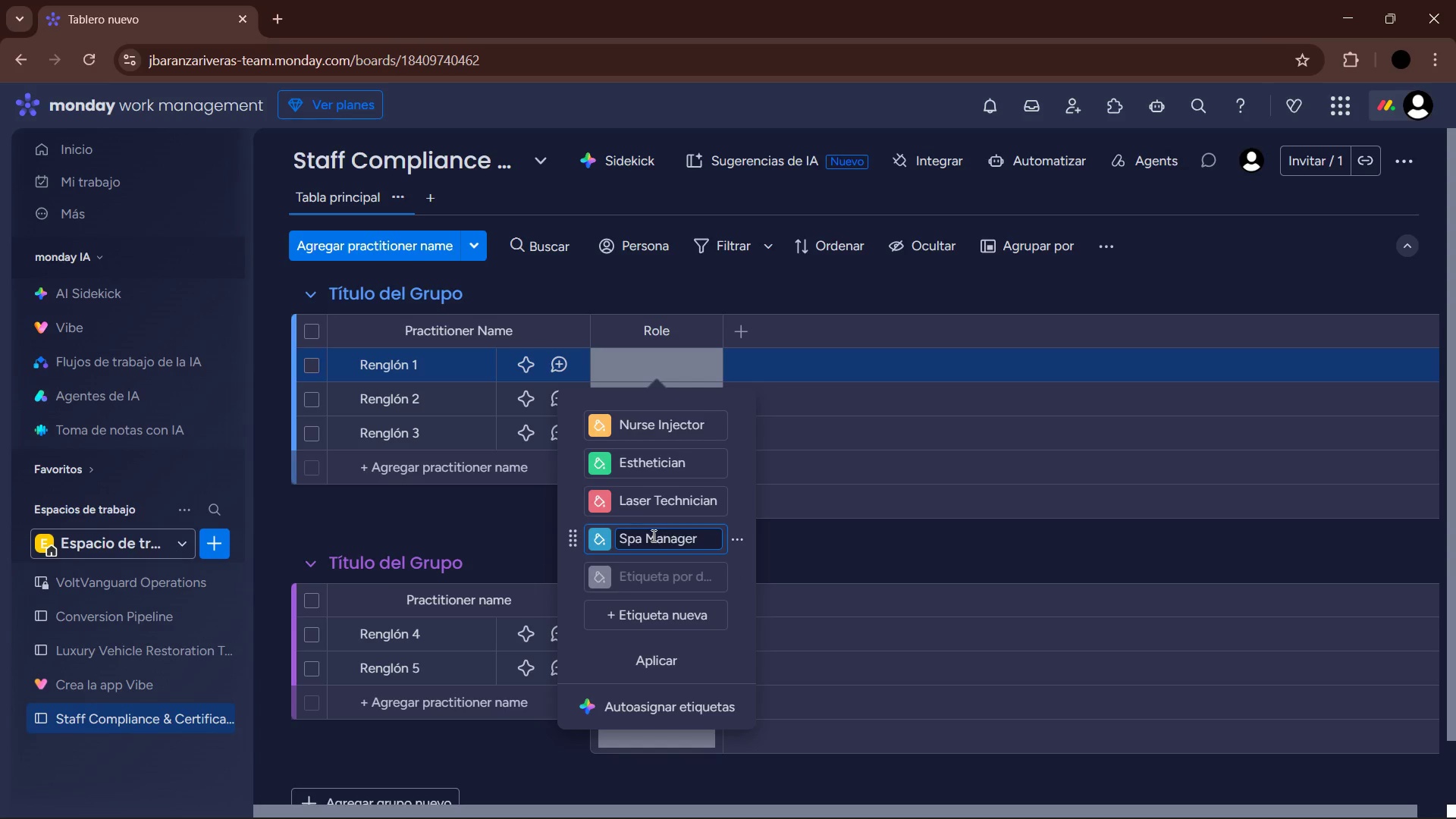 
wait(5.76)
 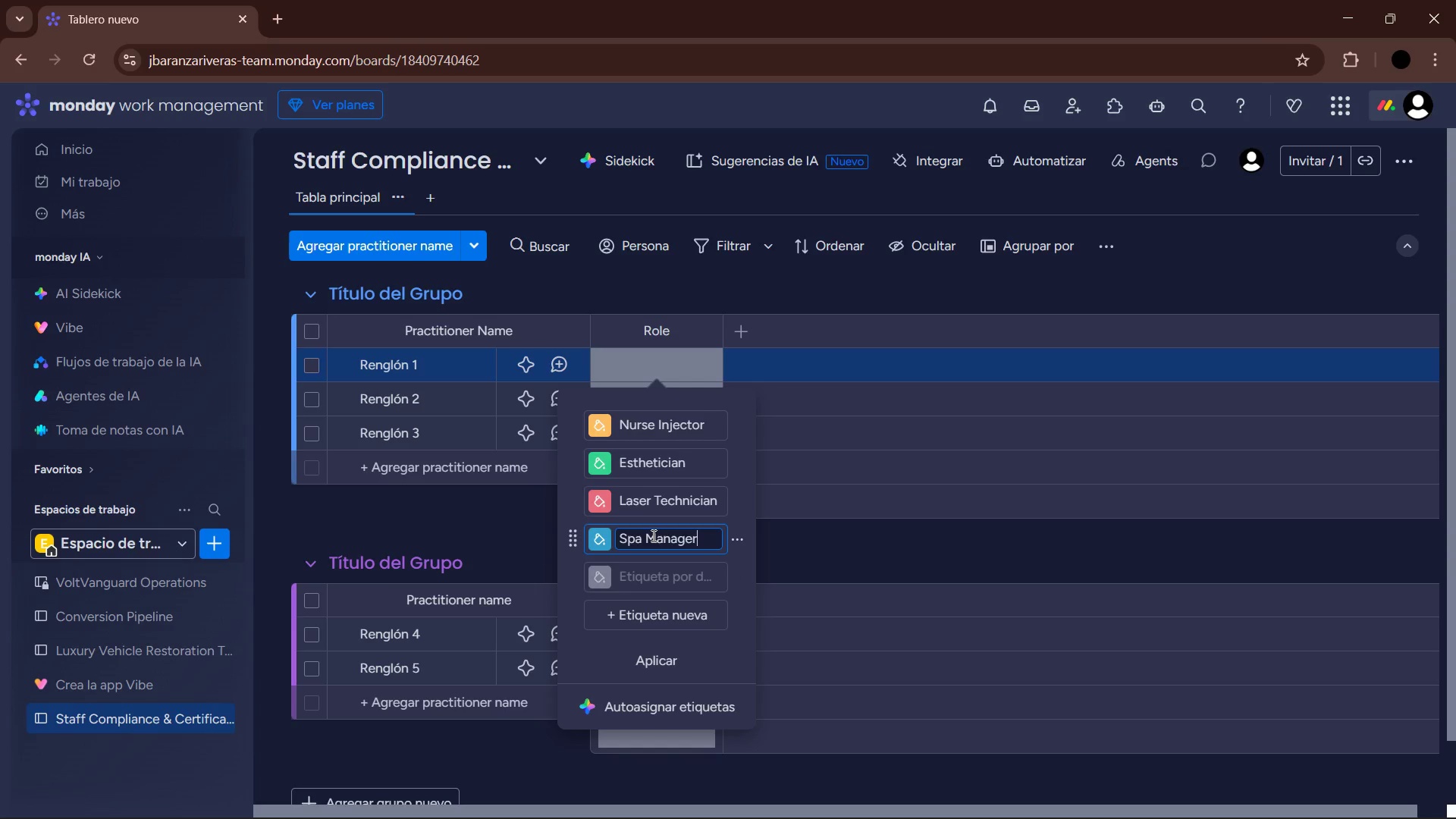 
mouse_move([614, 441])
 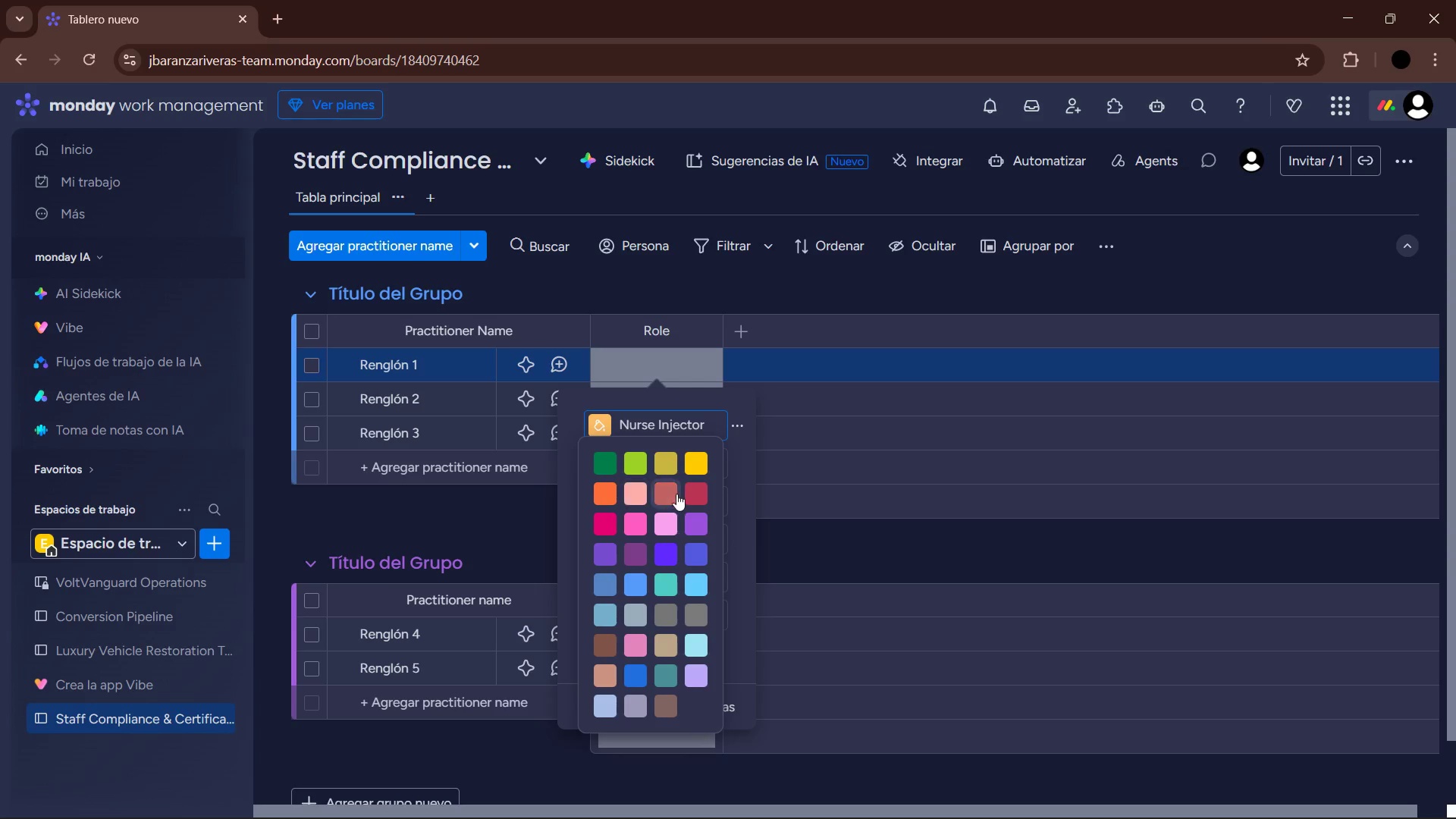 
left_click([676, 493])
 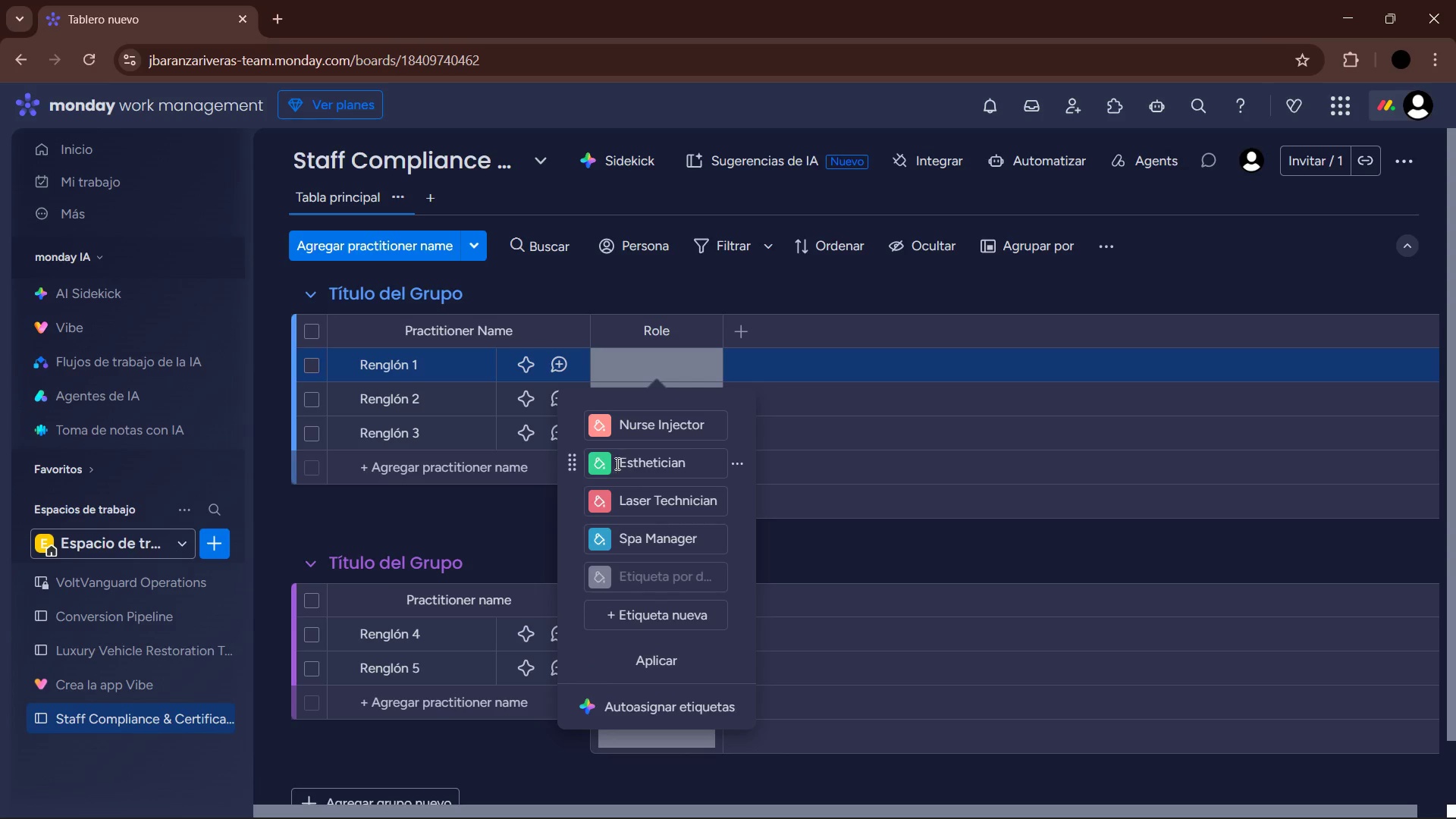 
left_click([604, 461])
 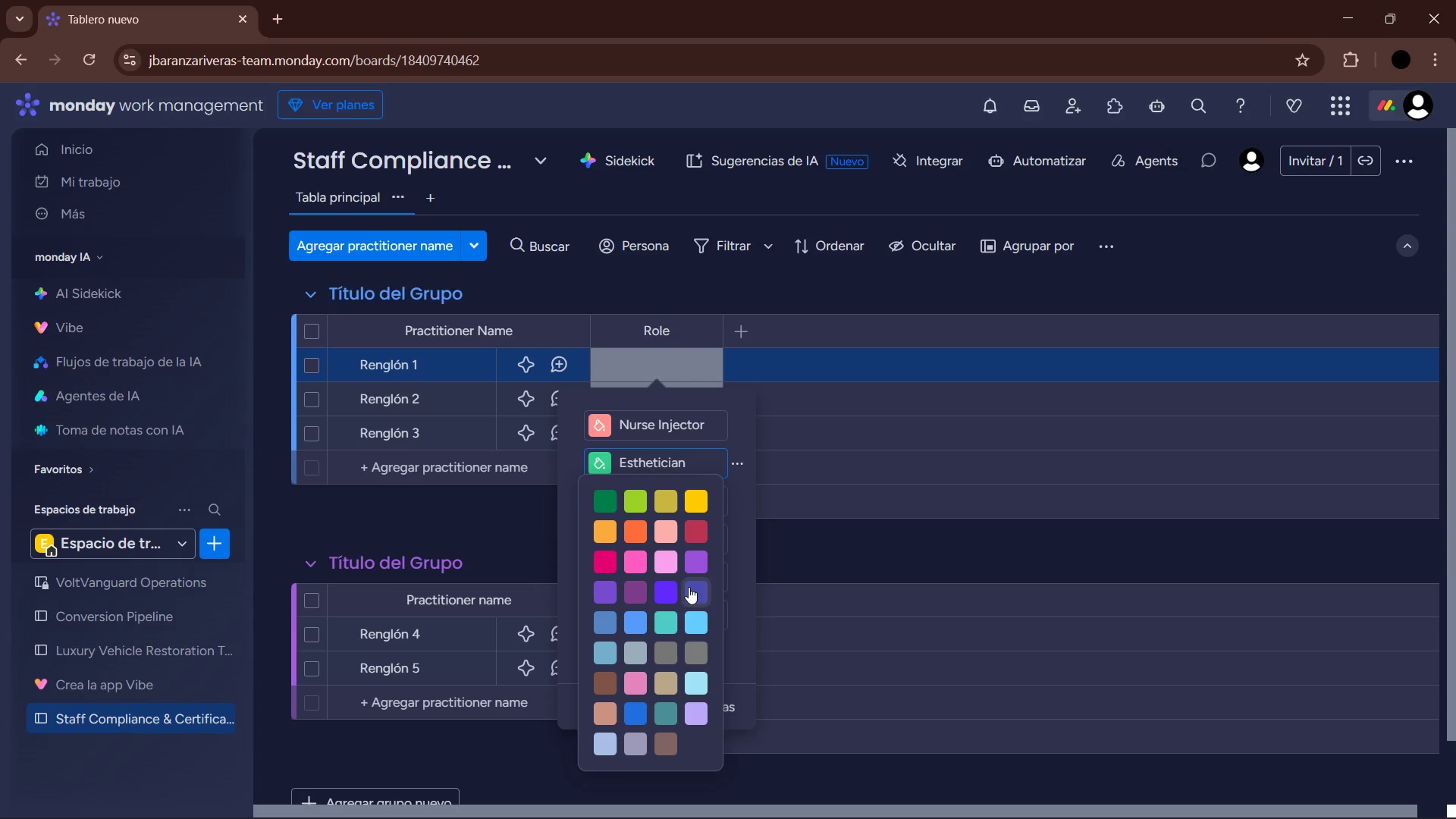 
left_click([666, 592])
 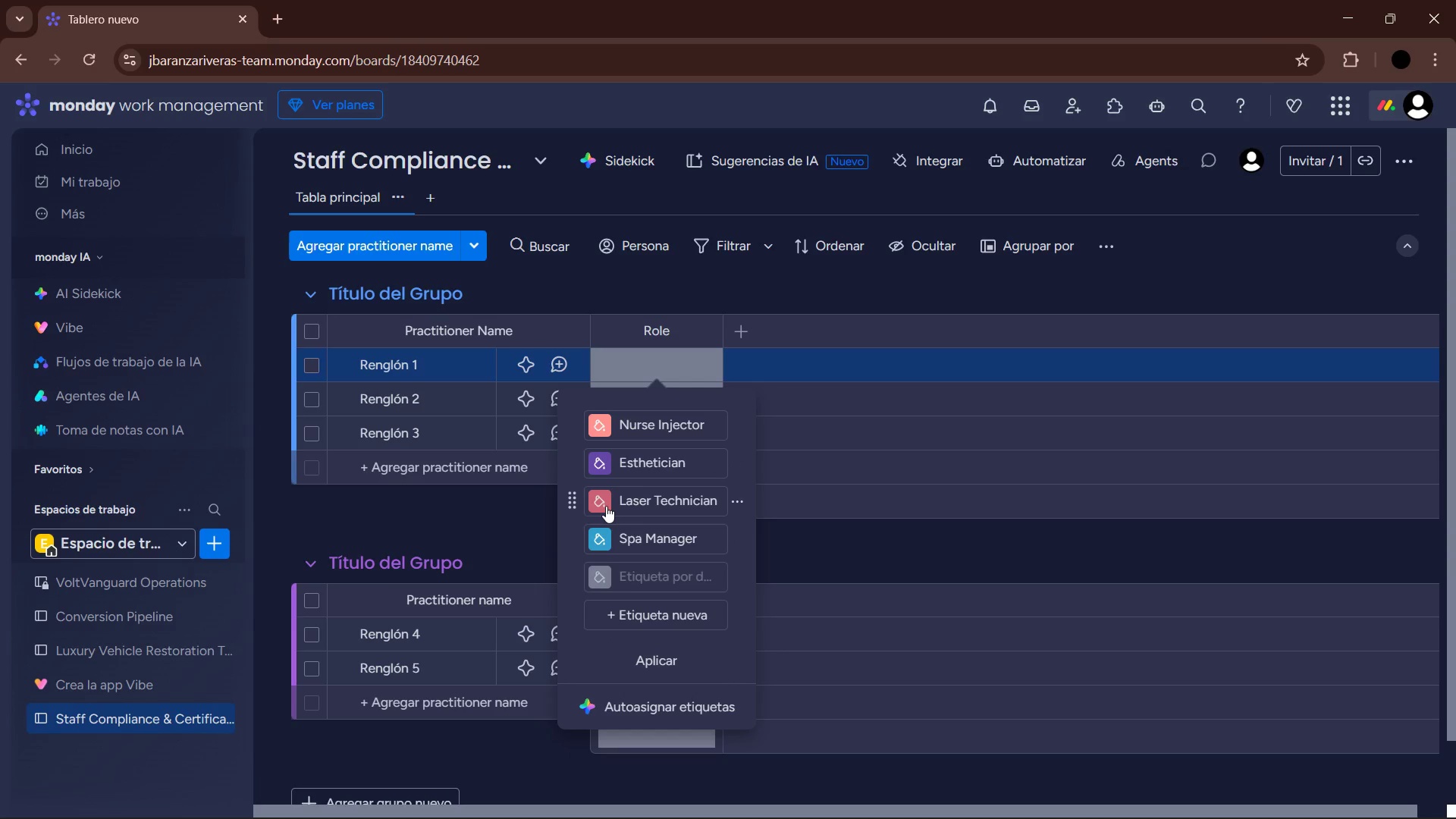 
left_click([606, 506])
 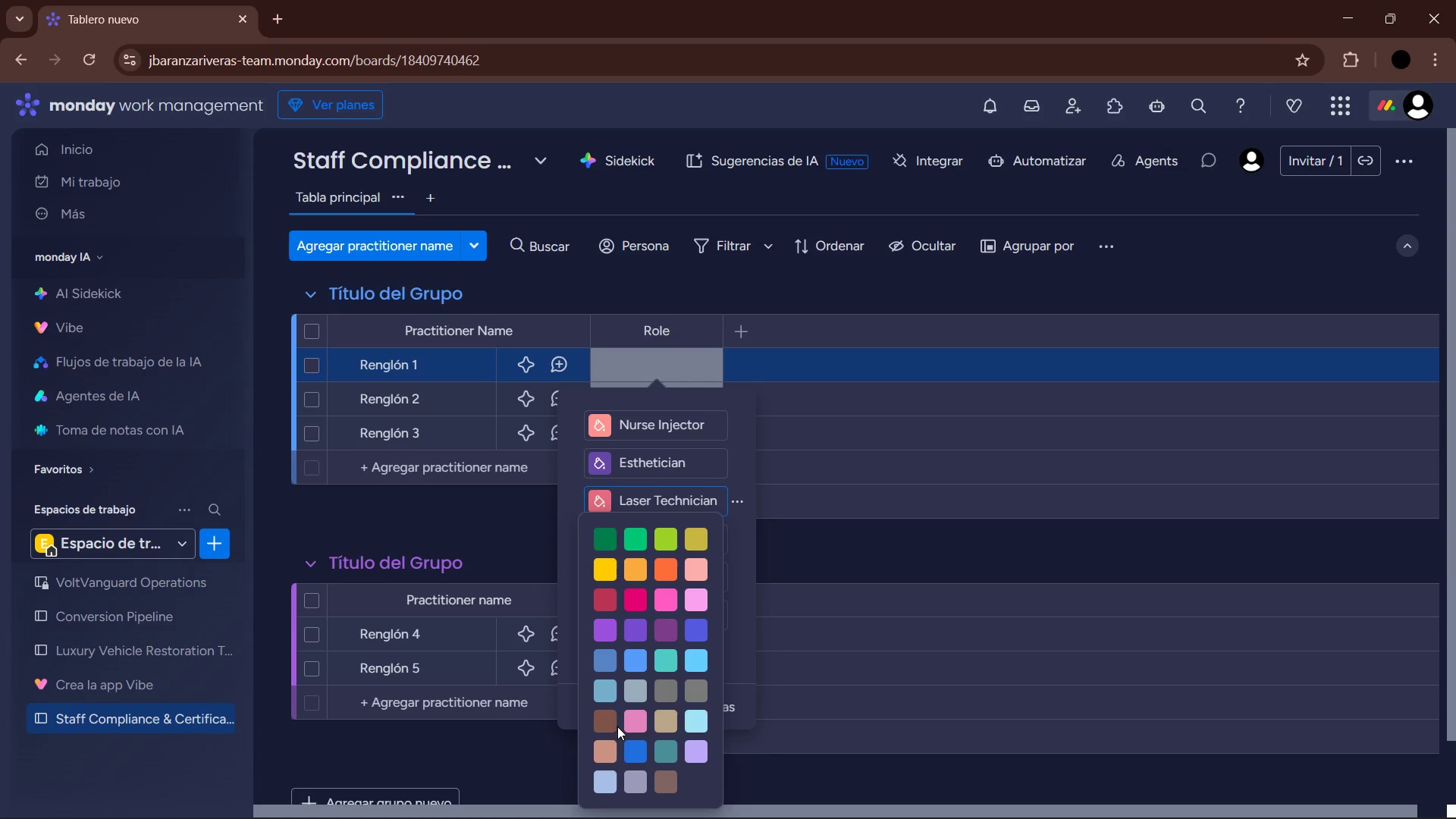 
left_click([608, 723])
 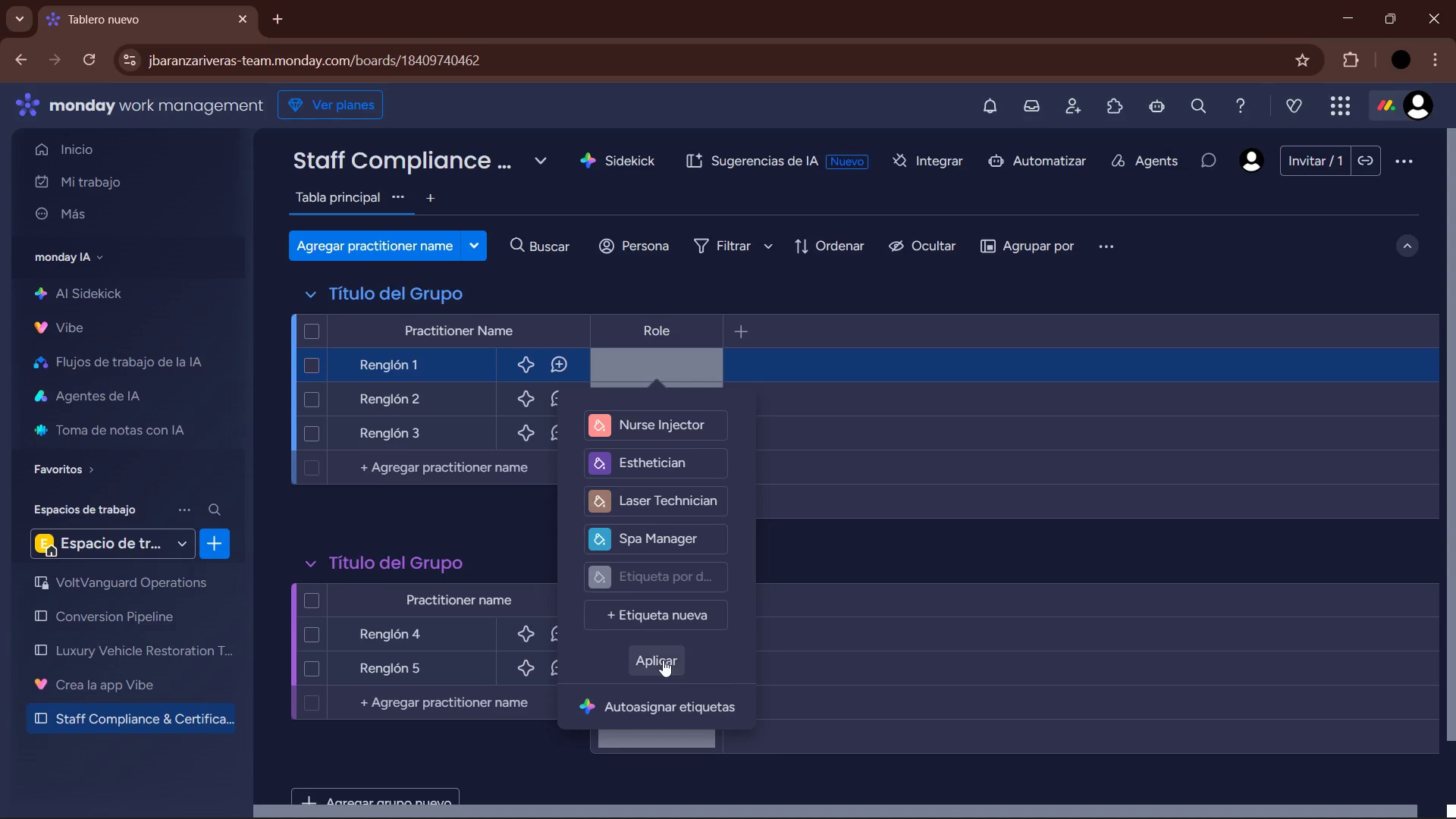 
left_click([662, 659])
 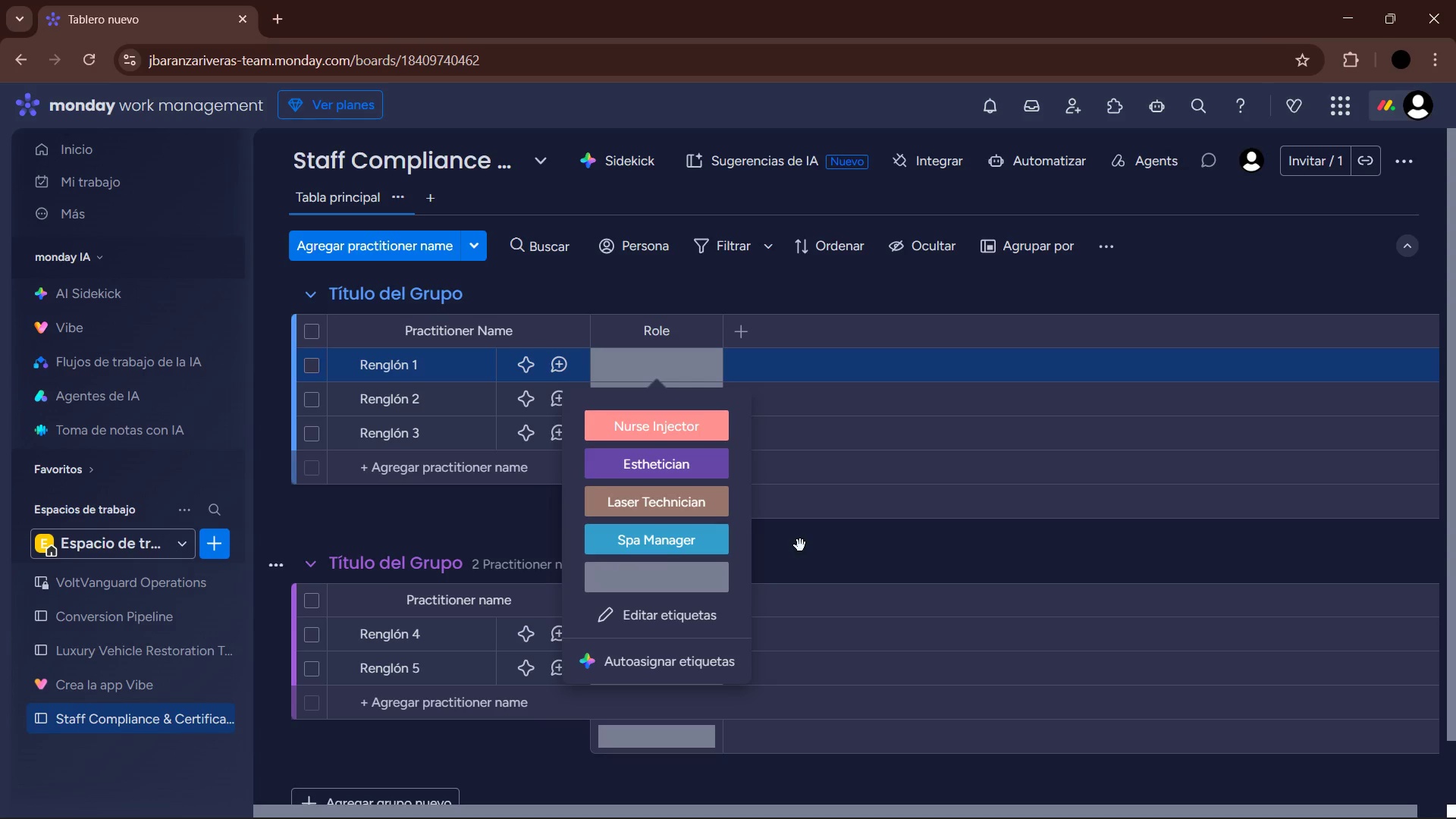 
left_click([800, 545])
 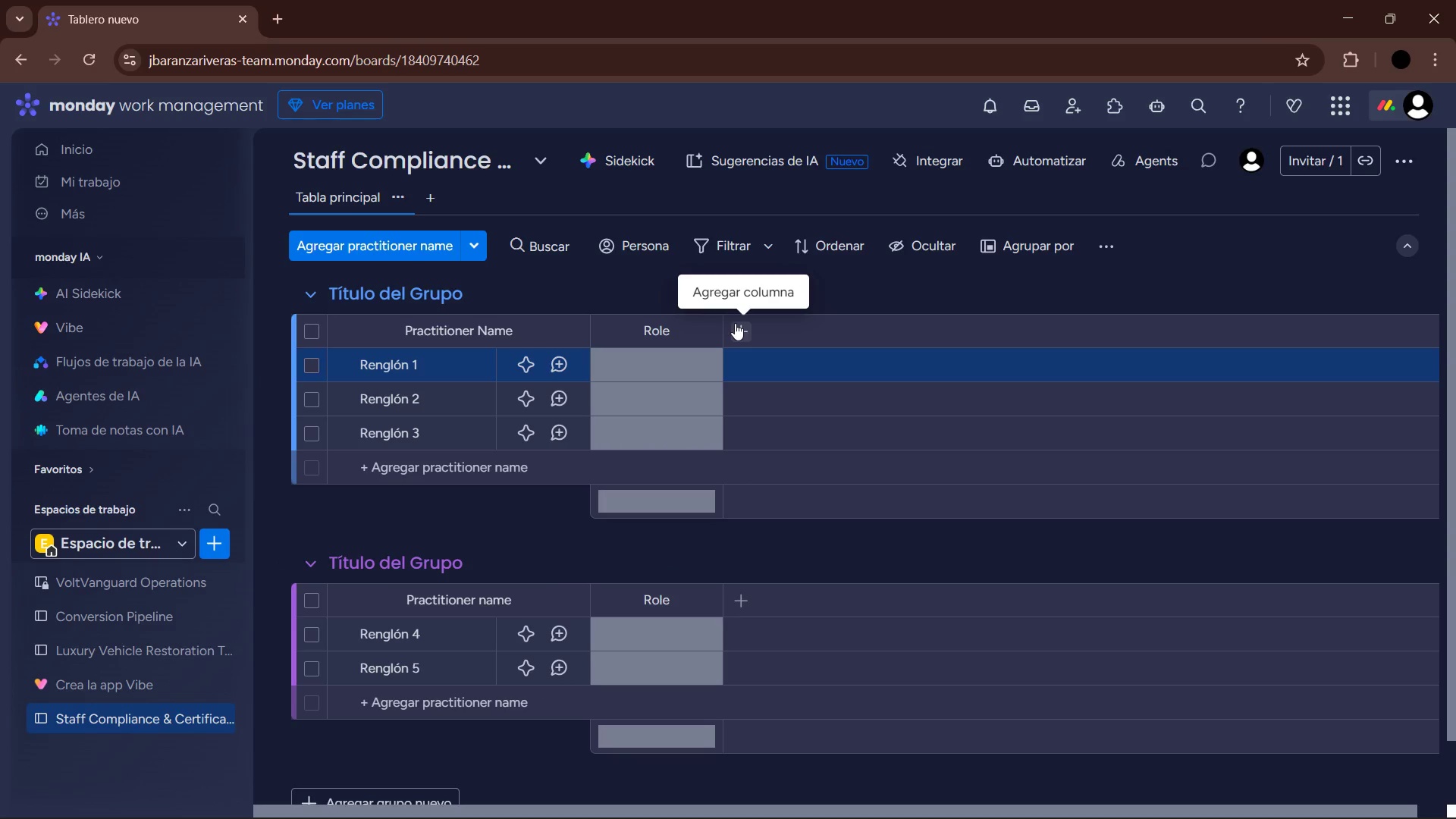 
left_click([735, 323])
 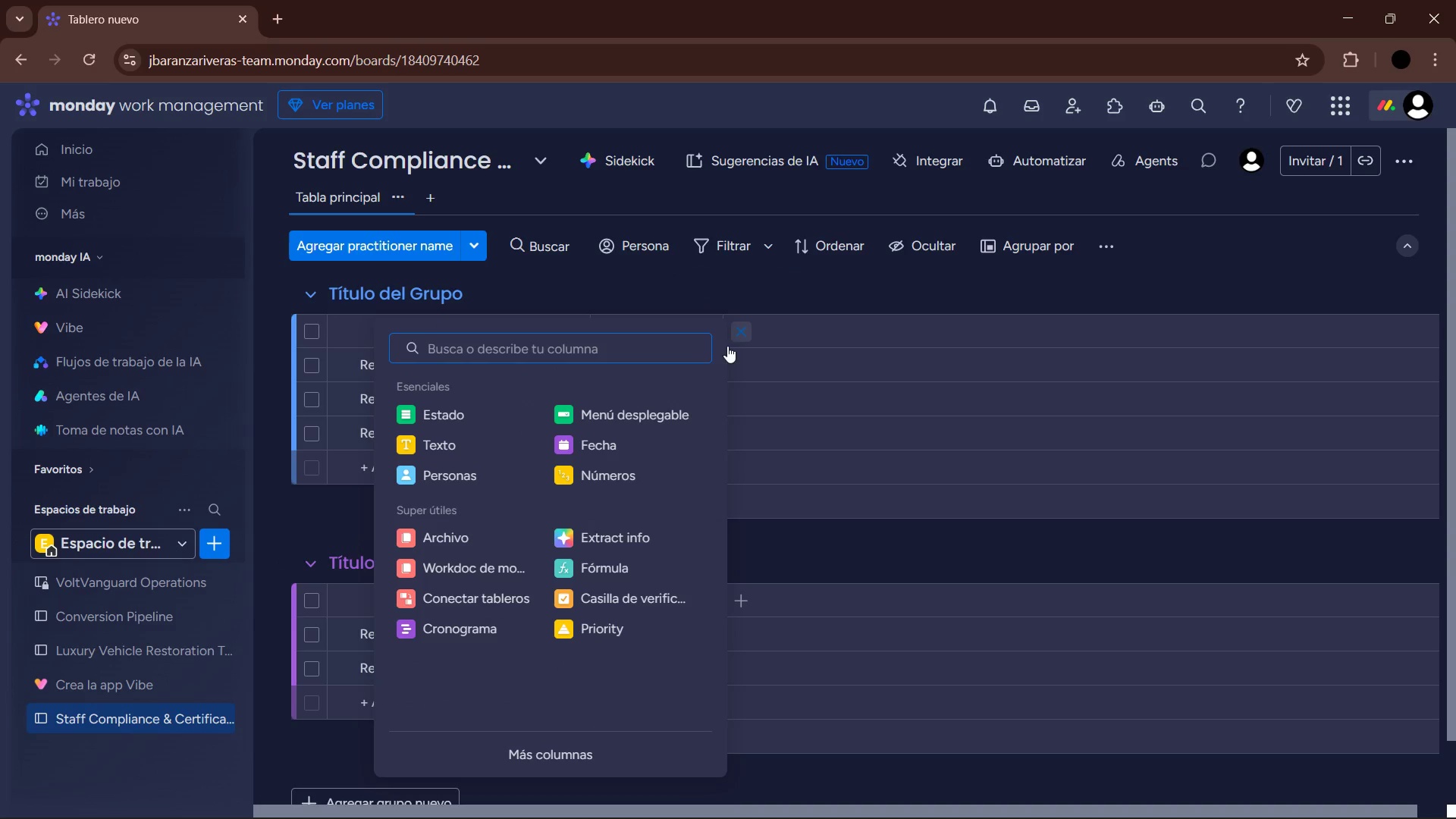 
wait(8.23)
 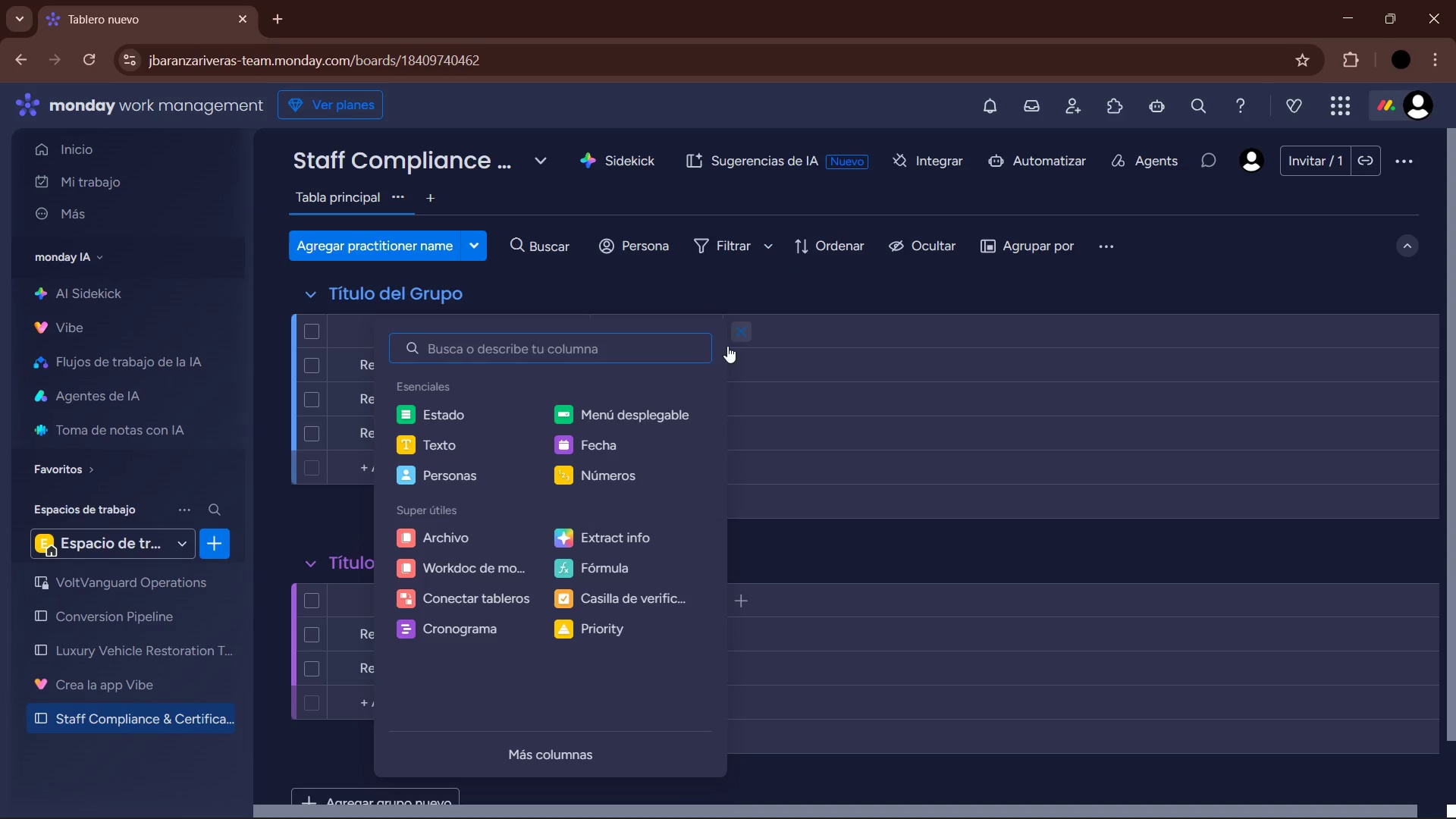 
left_click([469, 455])
 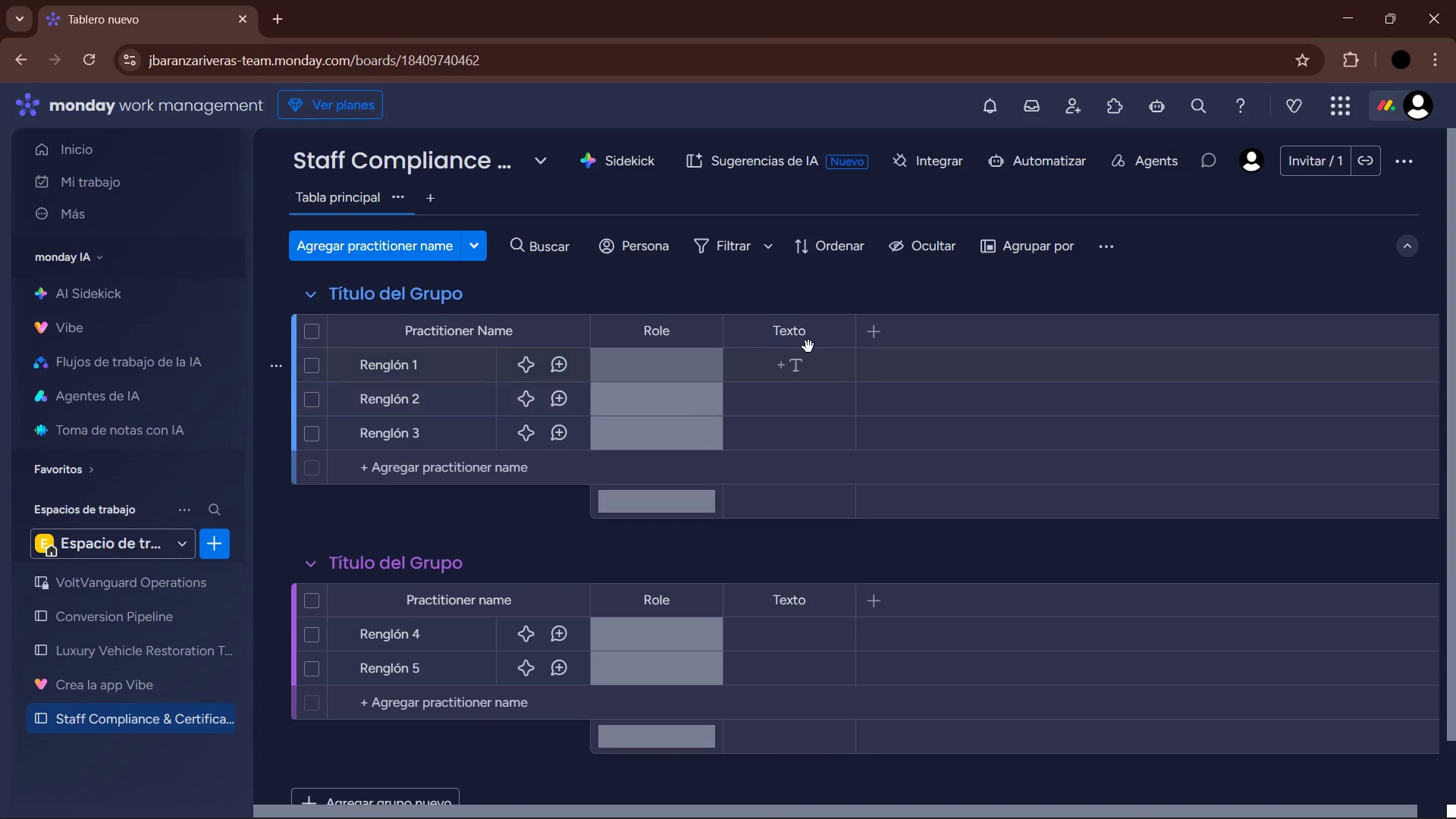 
left_click([799, 331])
 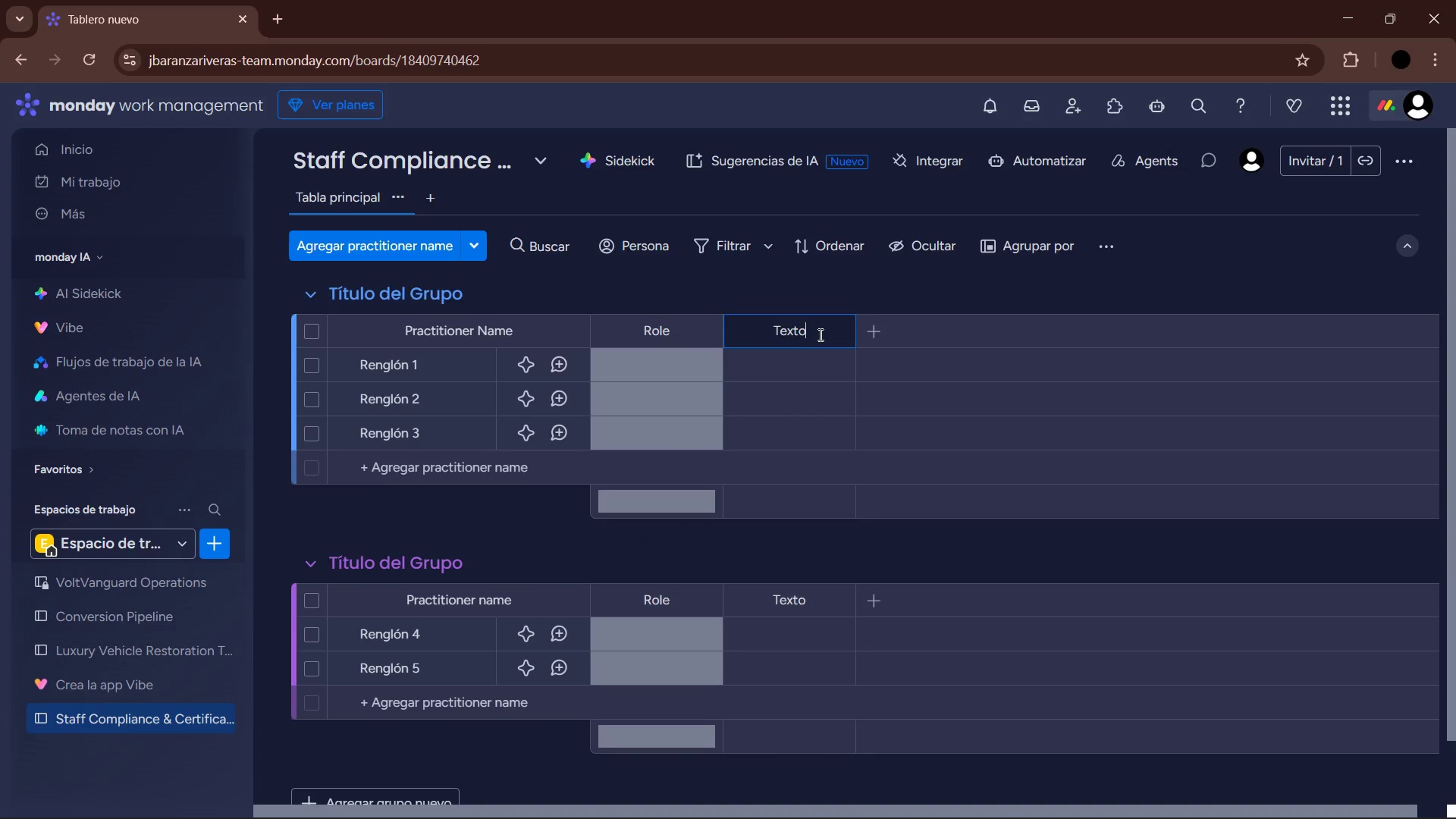 
left_click_drag(start_coordinate=[820, 334], to_coordinate=[767, 331])
 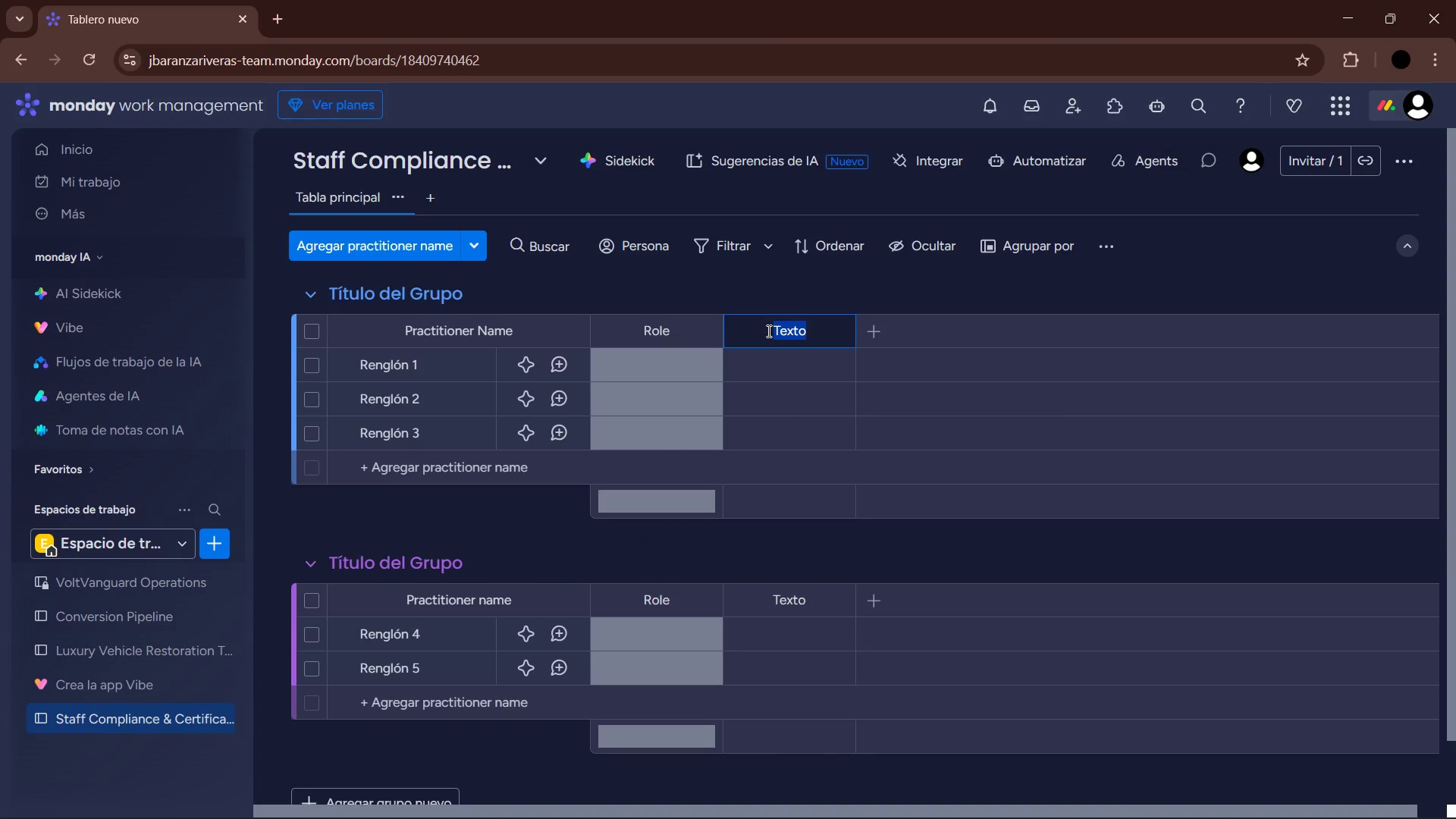 
type(CertificA)
key(Backspace)
 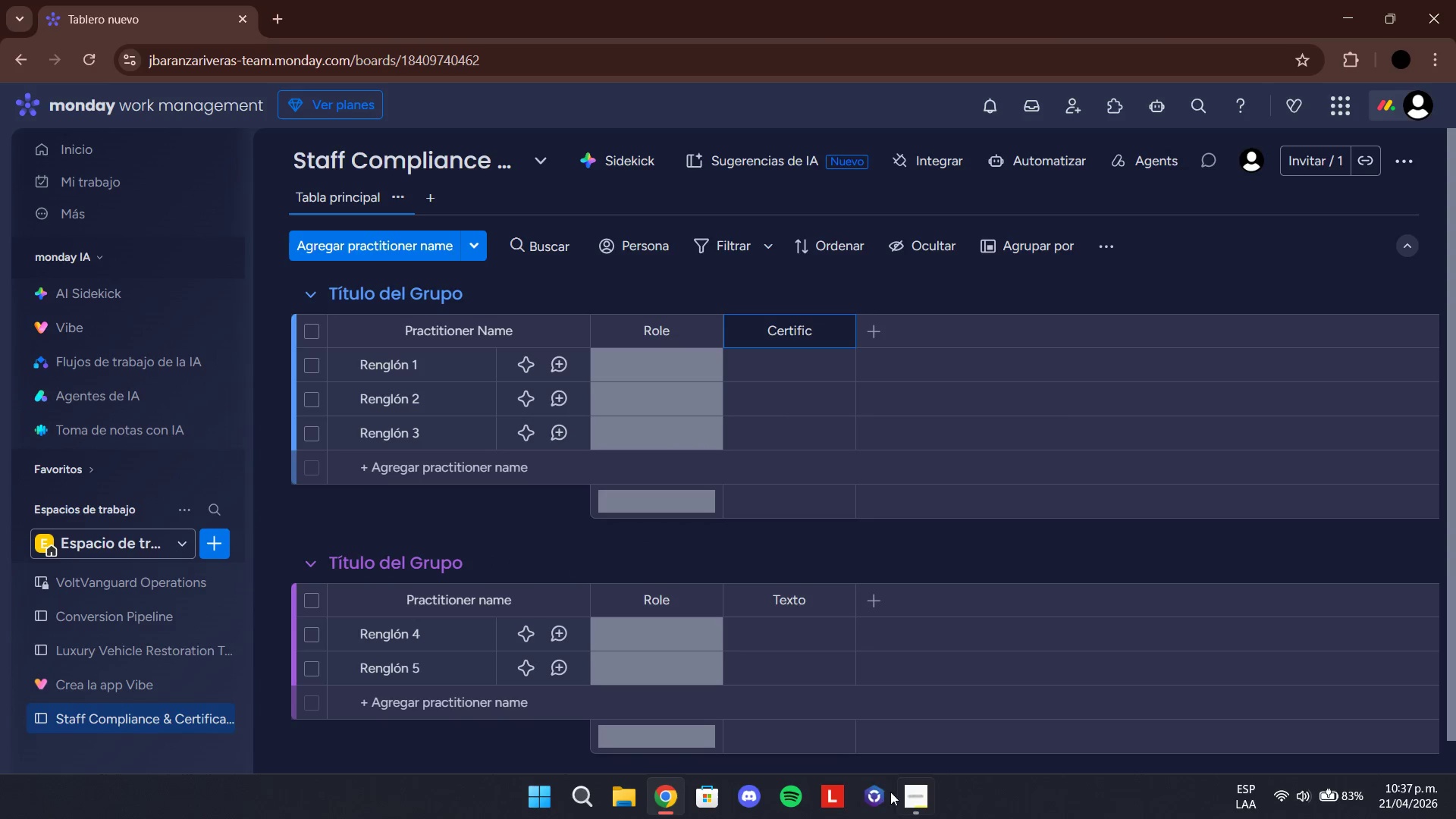 
left_click([918, 798])